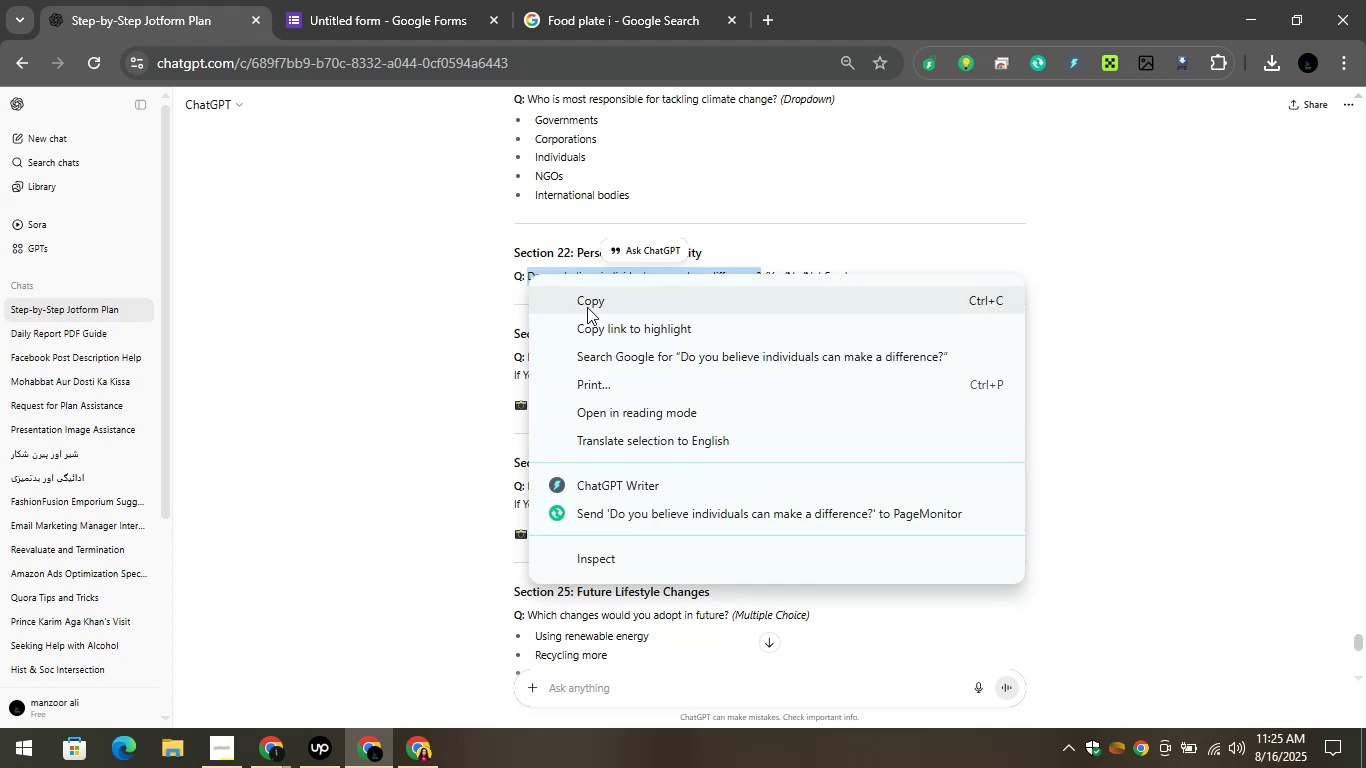 
left_click([586, 306])
 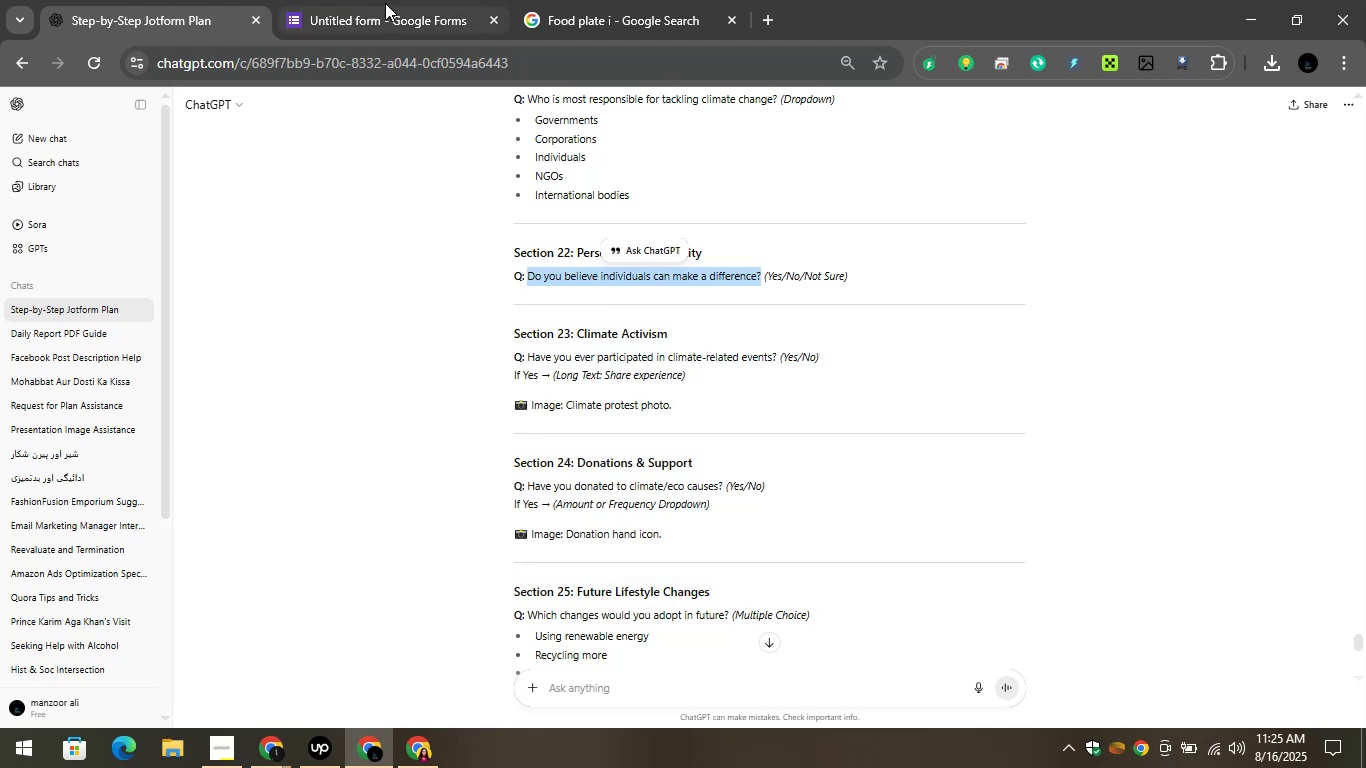 
left_click([385, 3])
 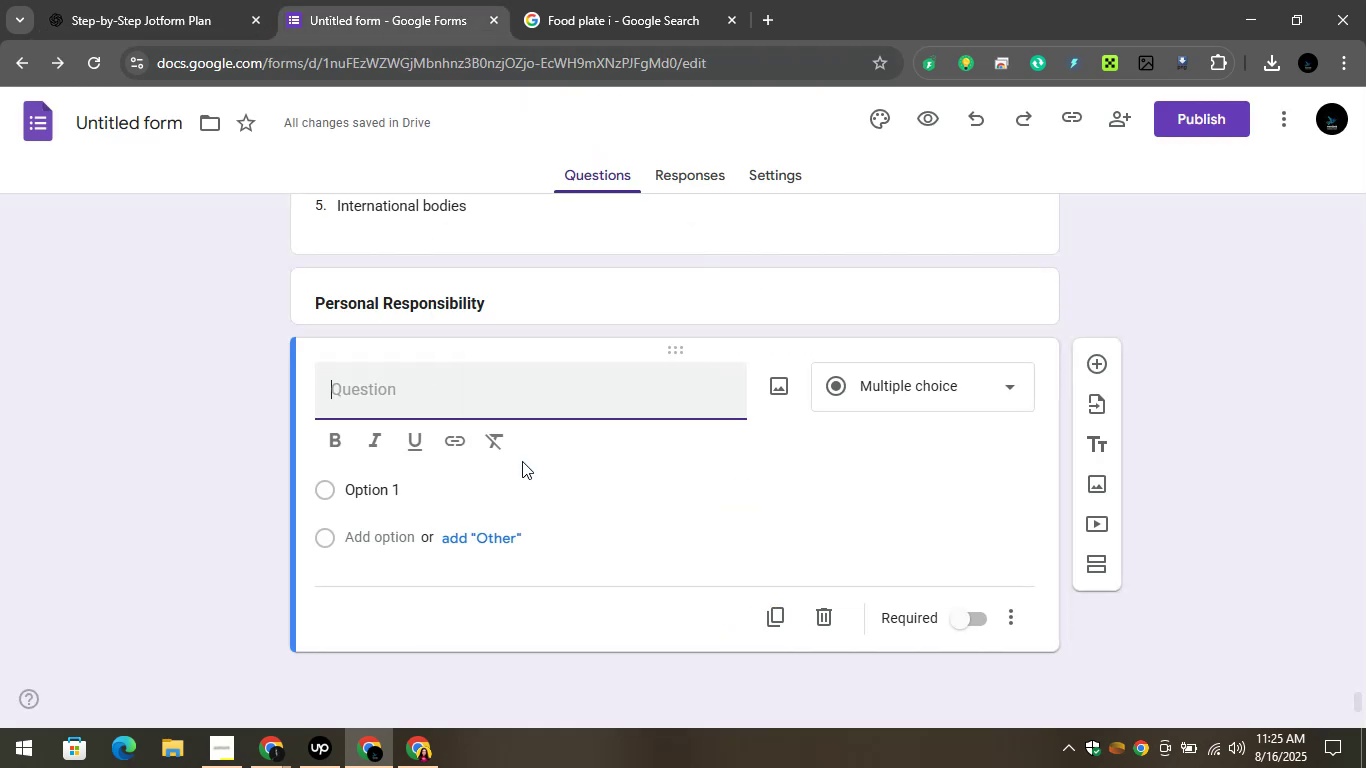 
left_click([161, 16])
 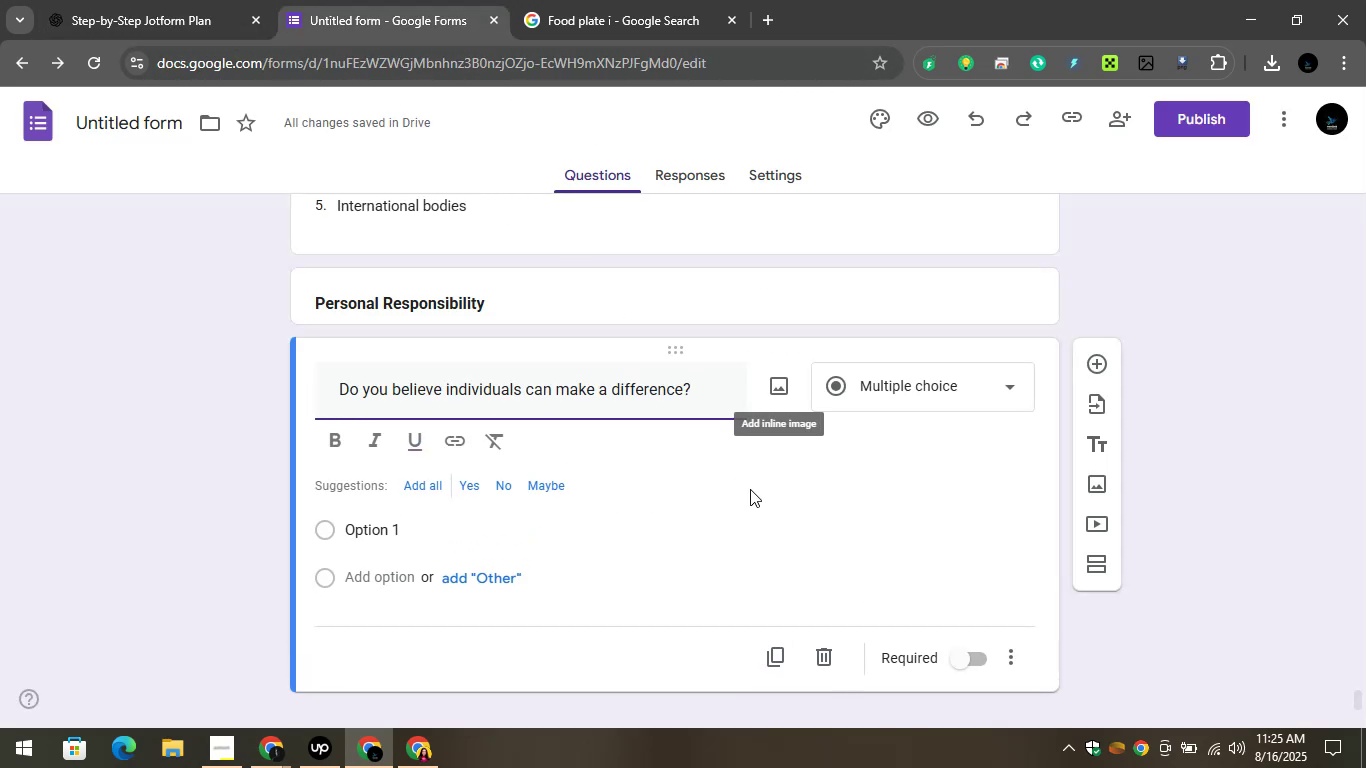 
left_click([468, 487])
 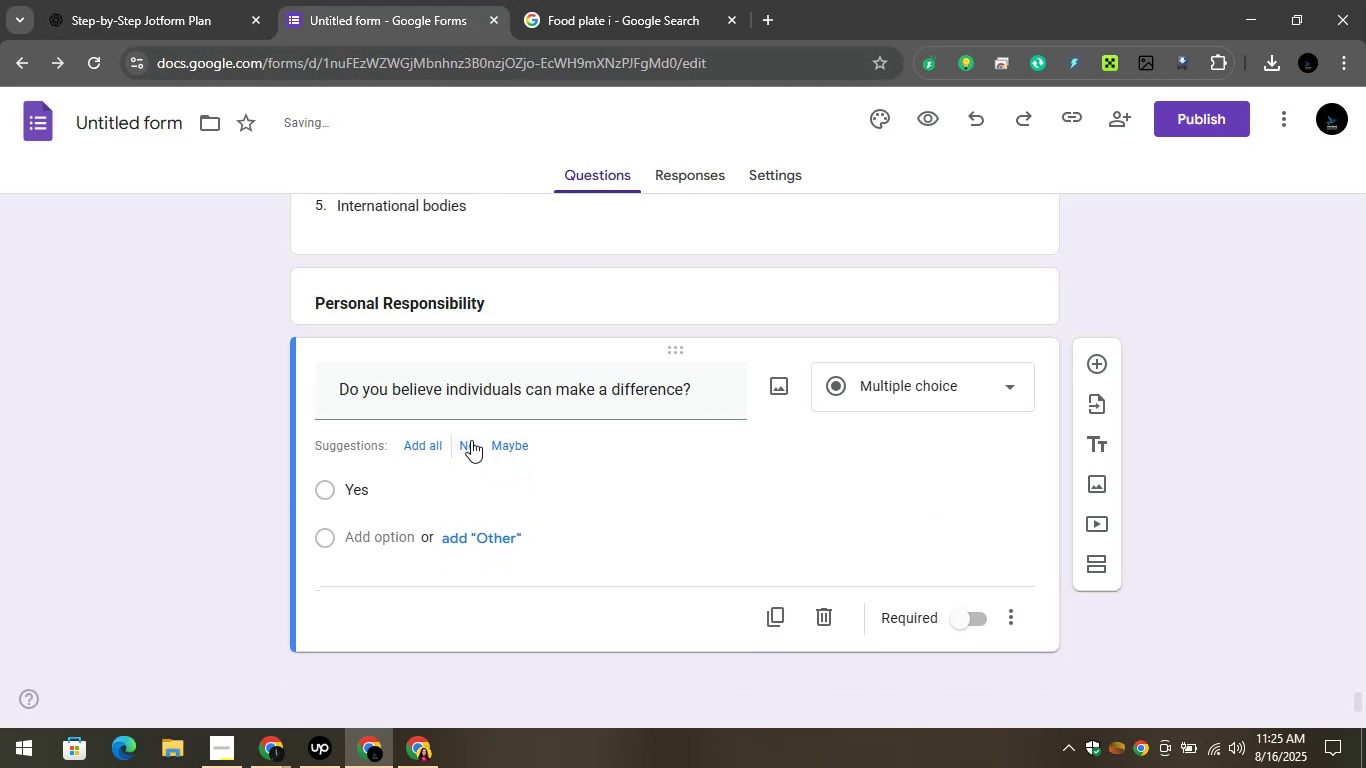 
left_click([471, 440])
 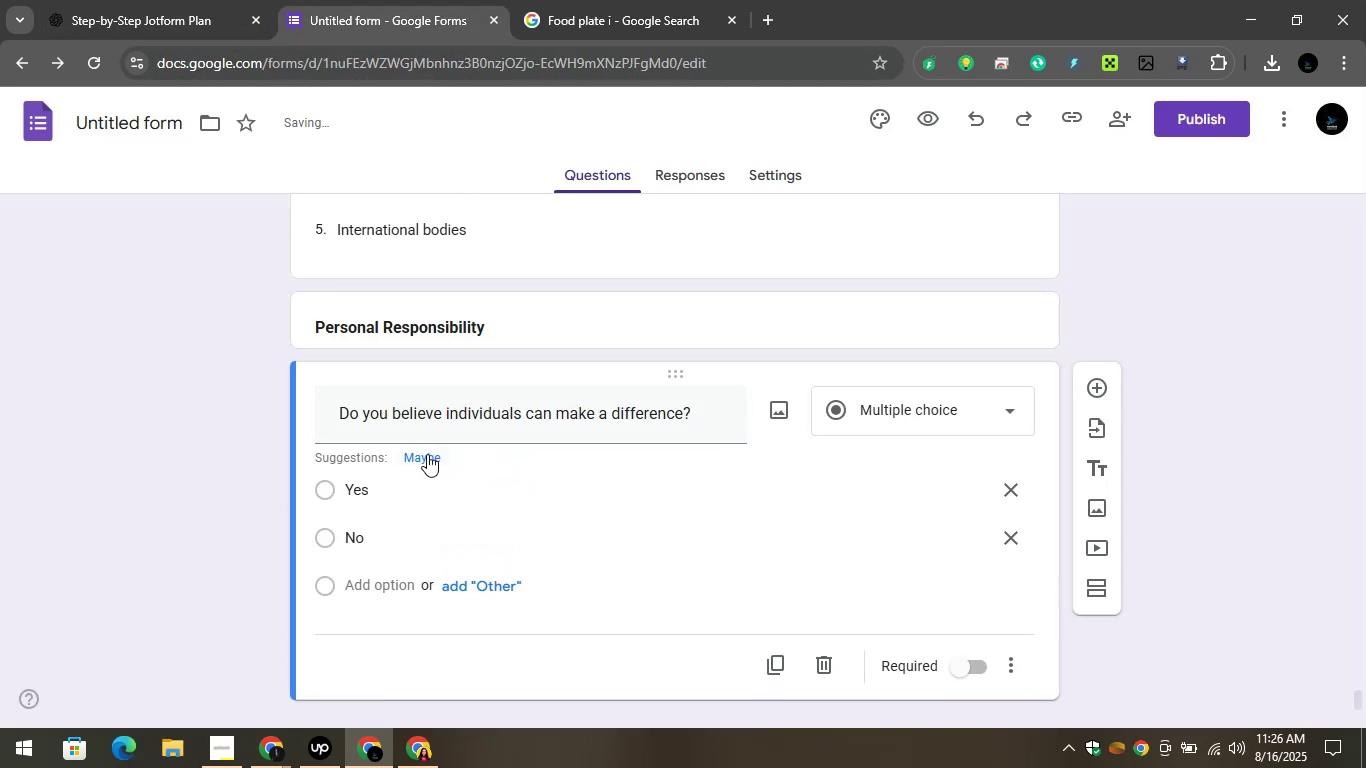 
left_click([421, 454])
 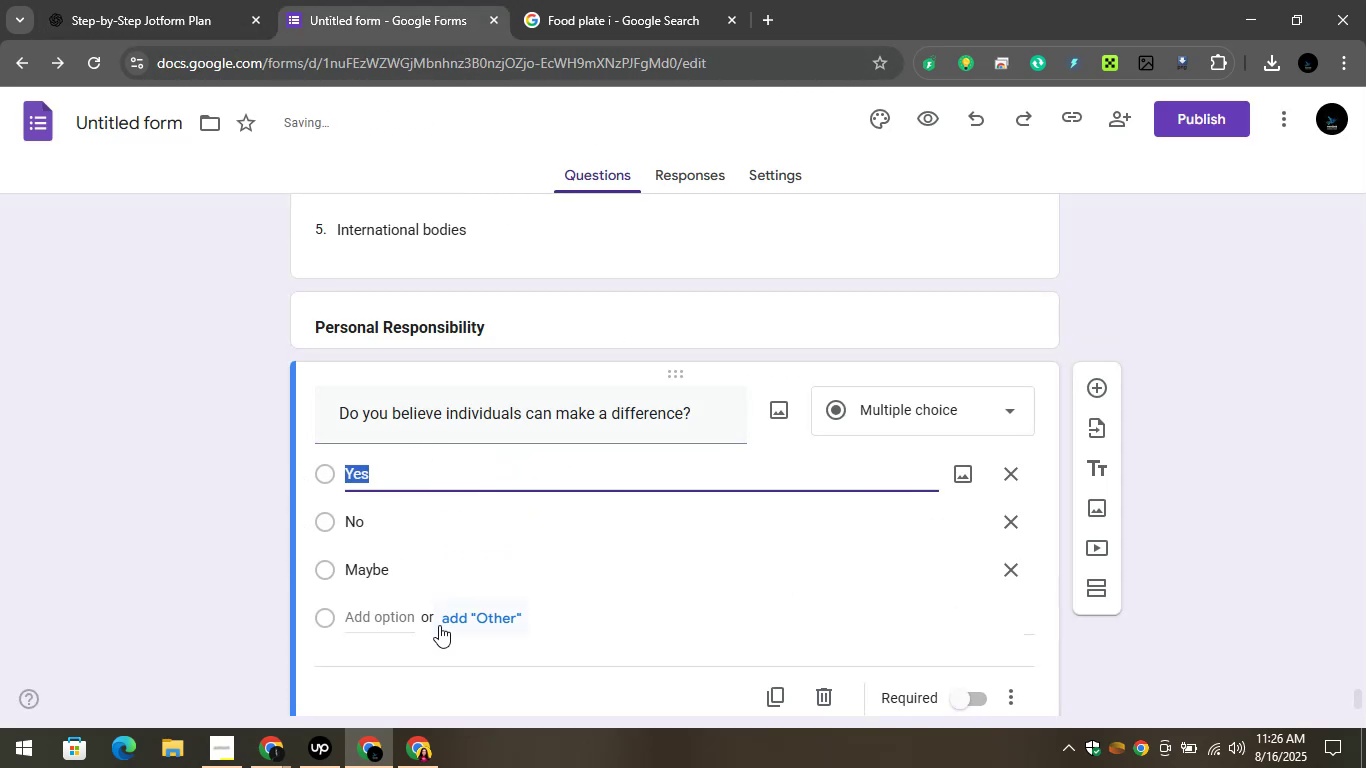 
left_click([377, 612])
 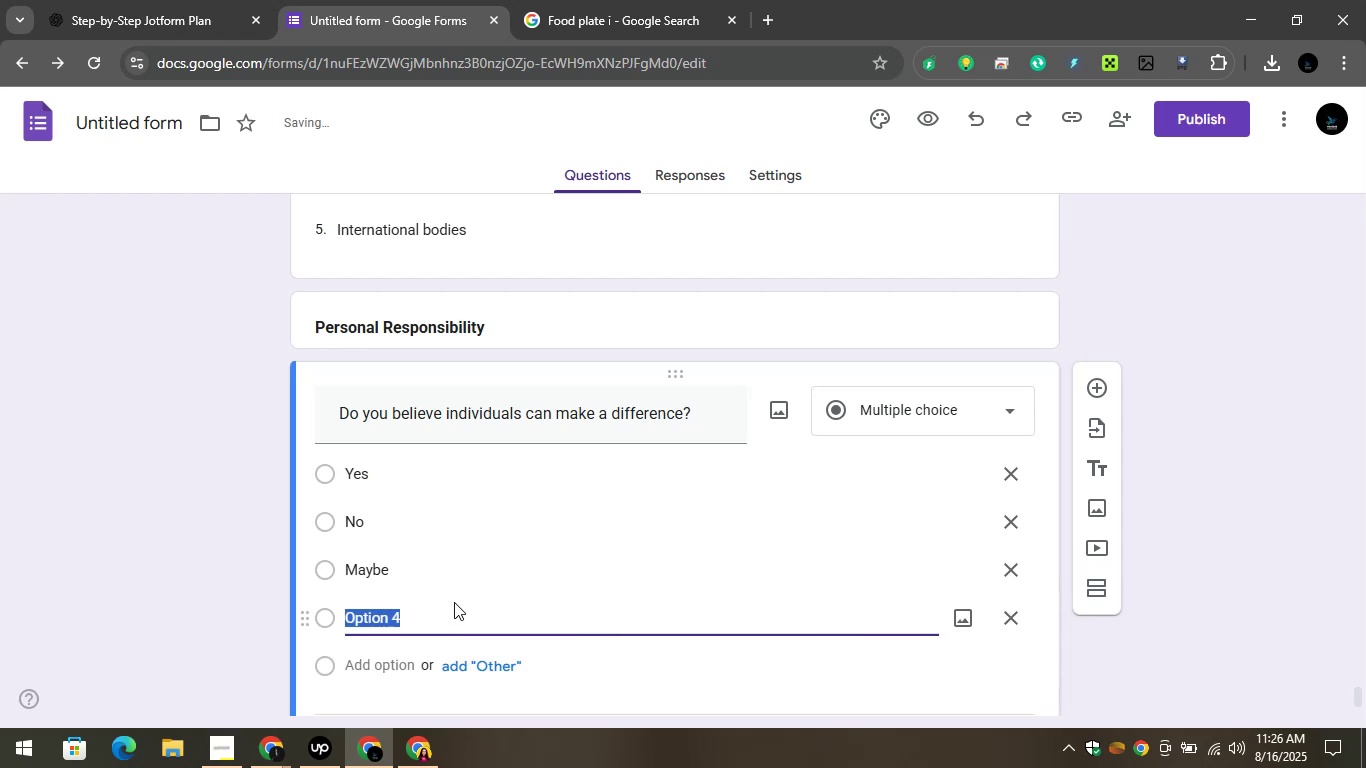 
type(Not sure)
 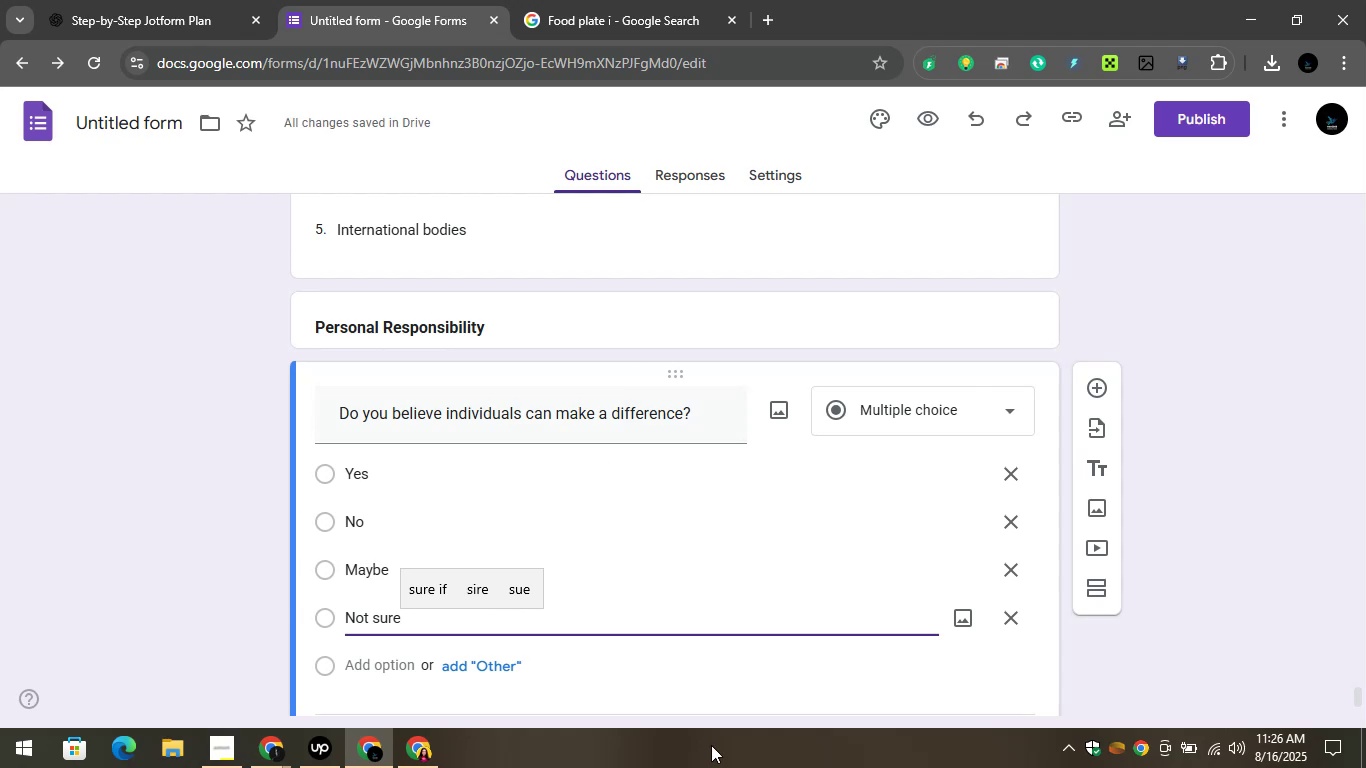 
wait(5.62)
 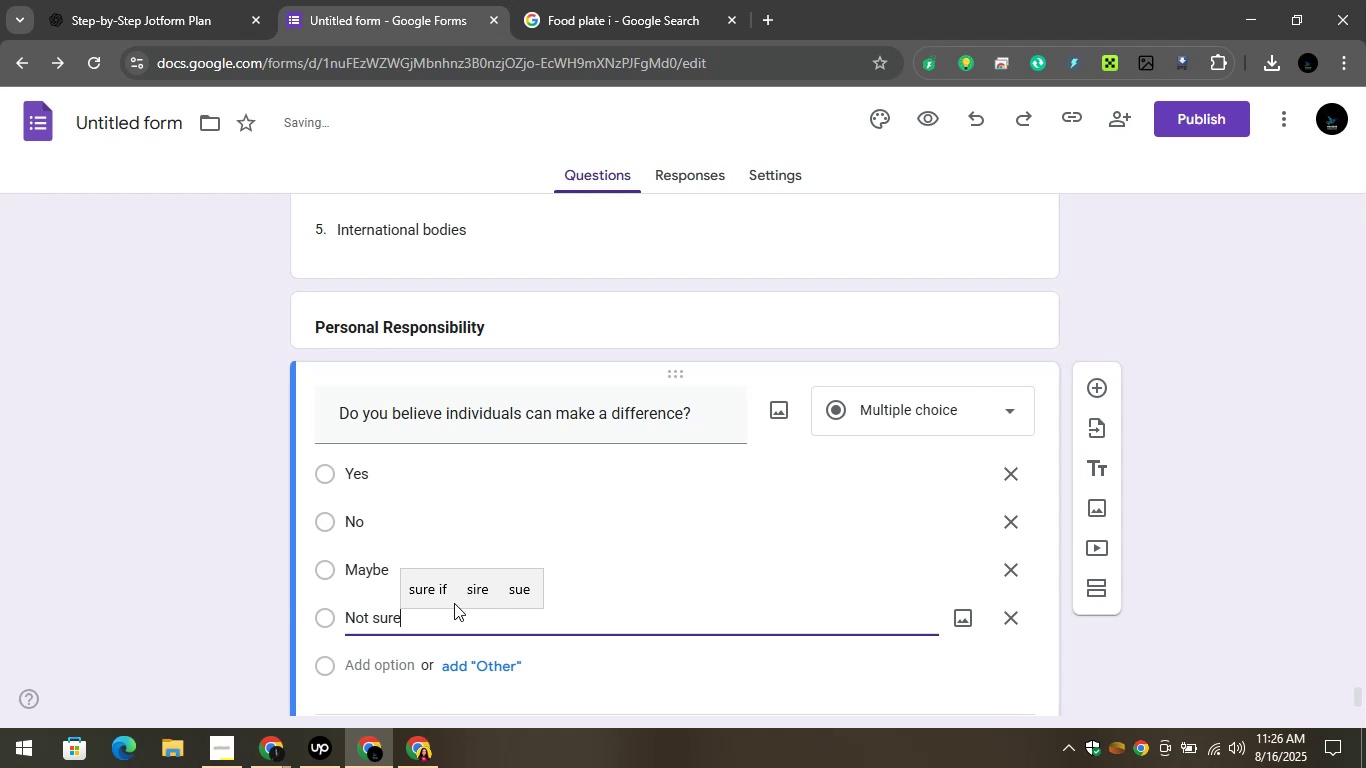 
left_click([53, 400])
 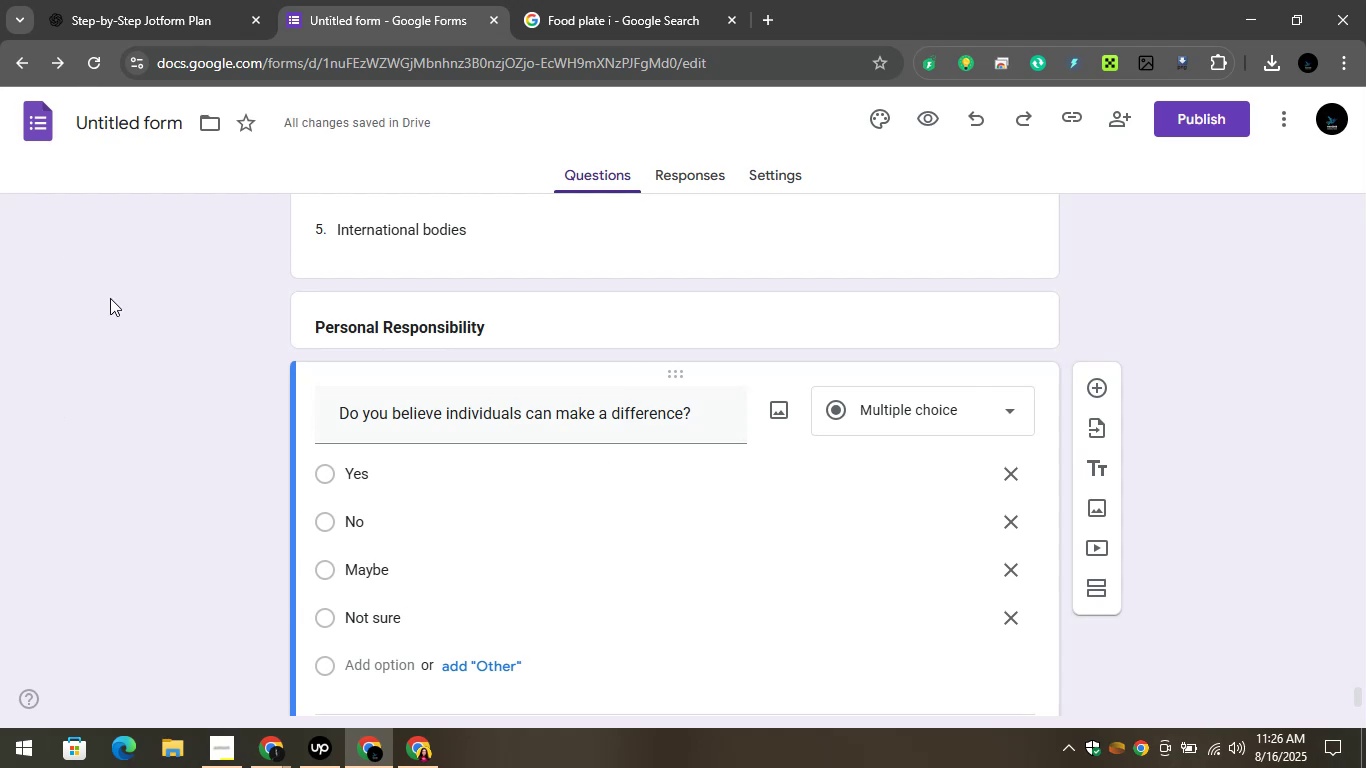 
scroll: coordinate [428, 209], scroll_direction: down, amount: 4.0
 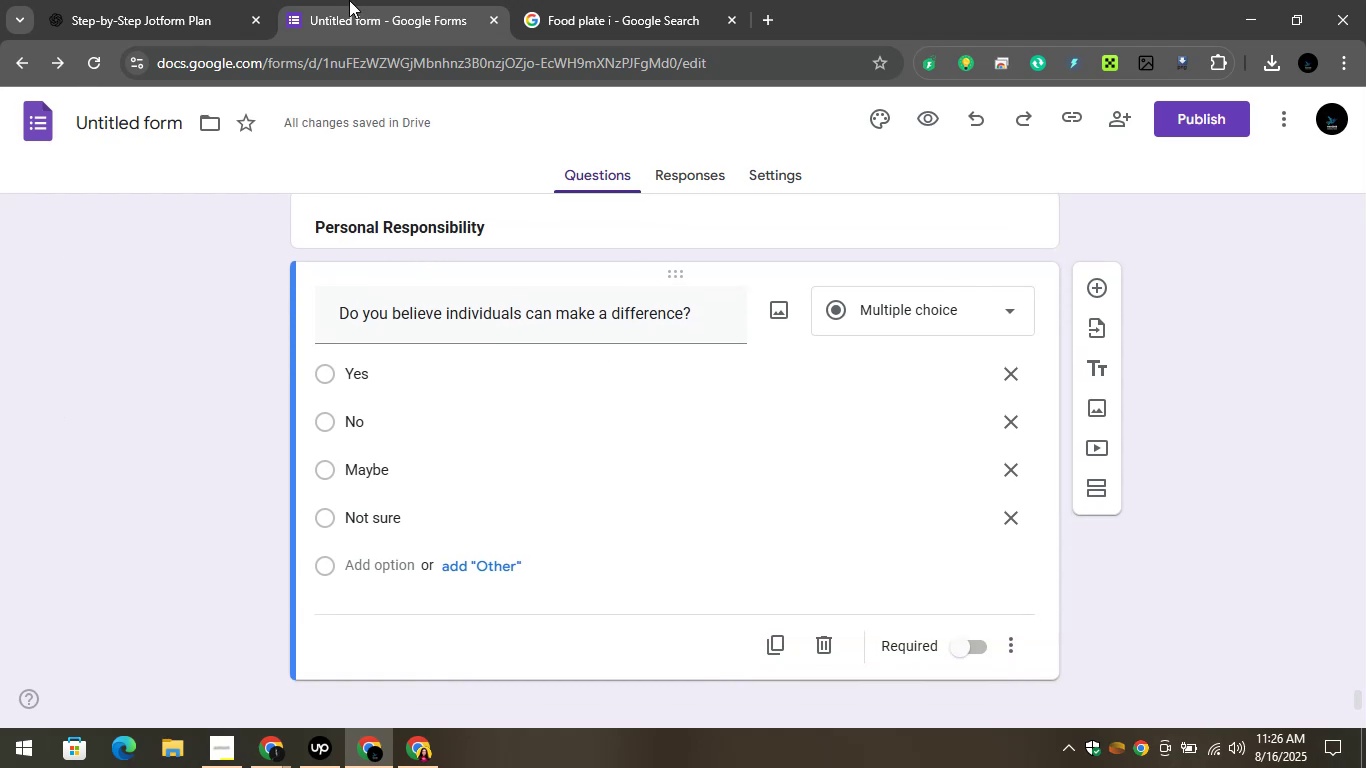 
left_click([311, 0])
 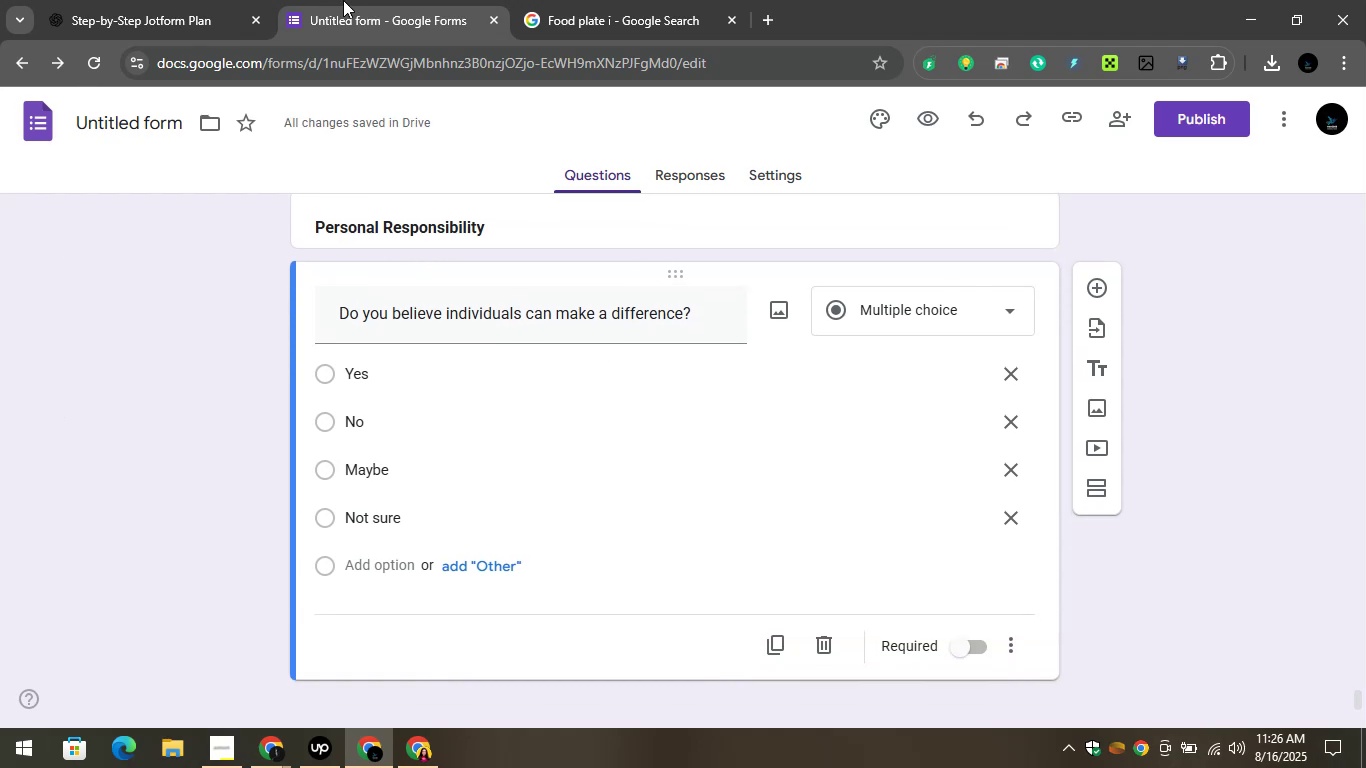 
mouse_move([156, 23])
 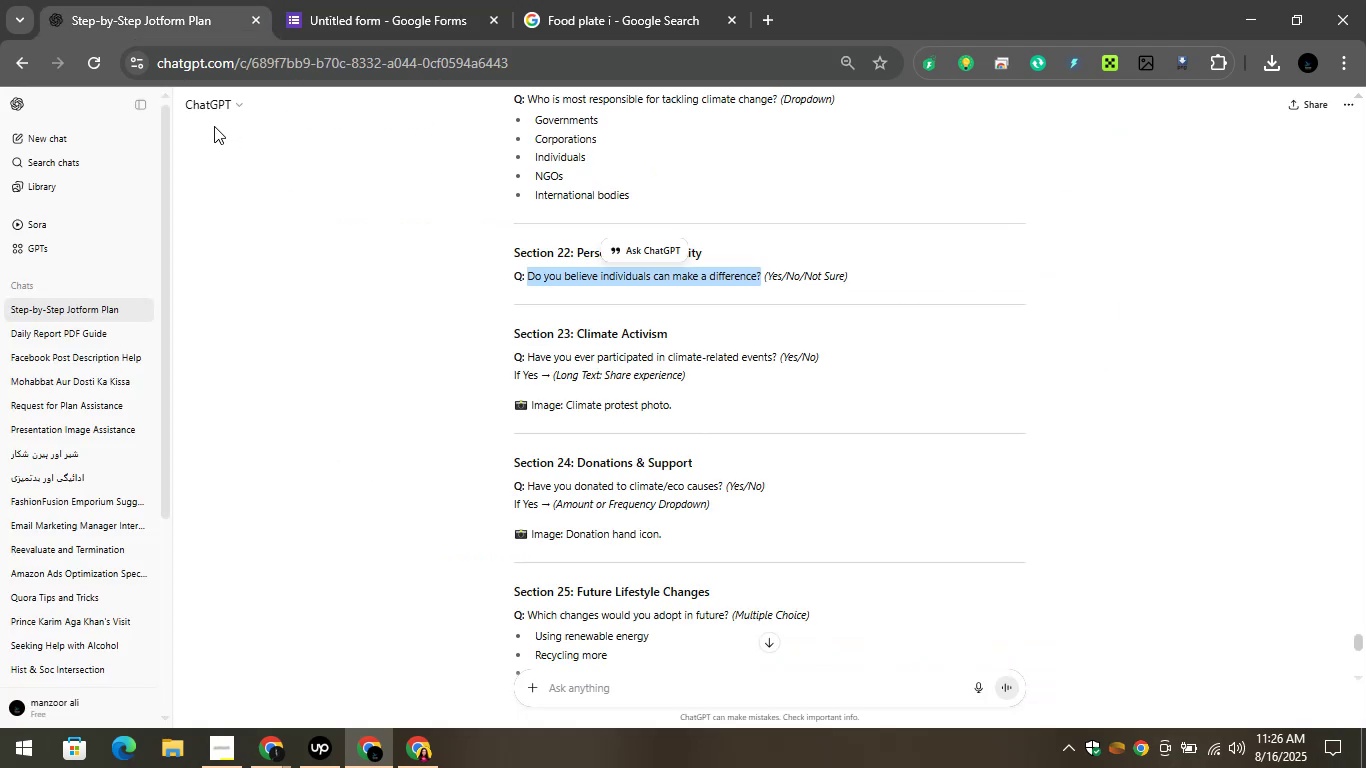 
mouse_move([151, 104])
 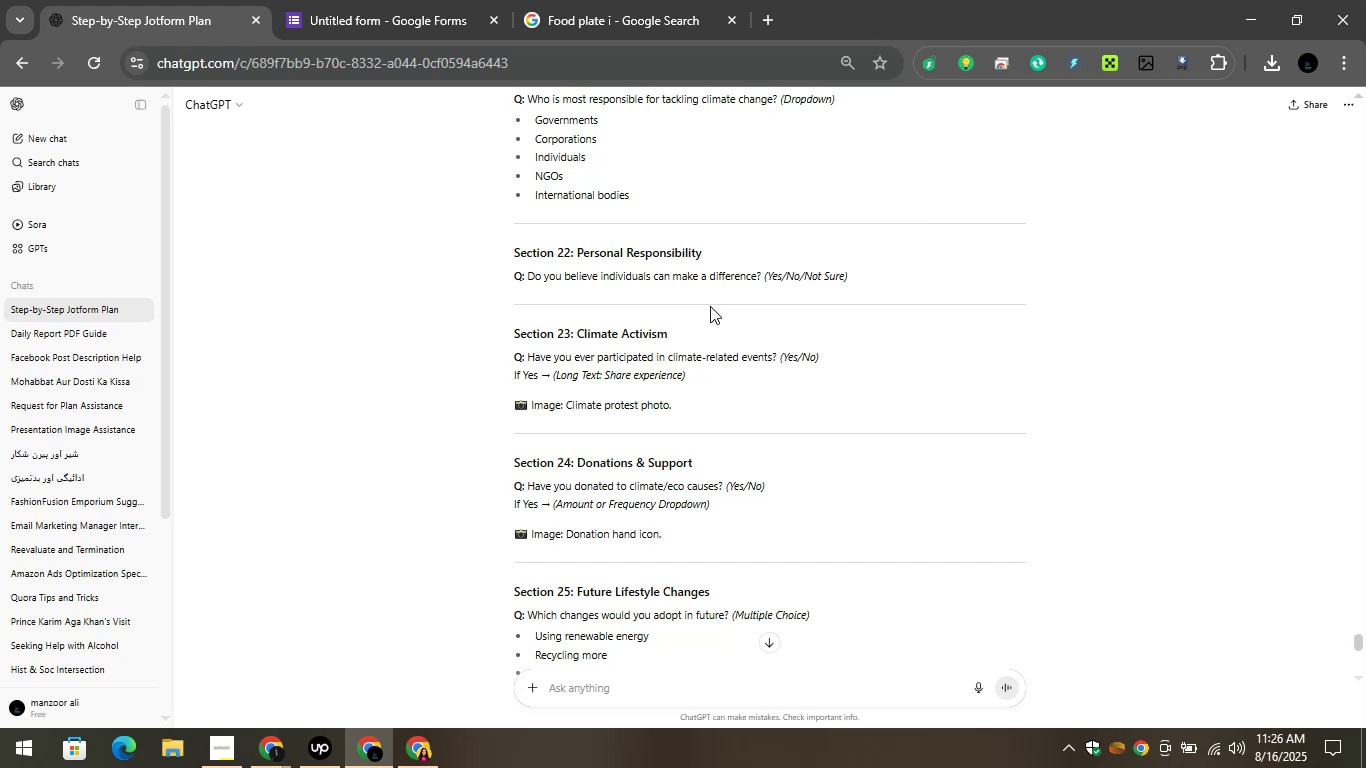 
wait(27.47)
 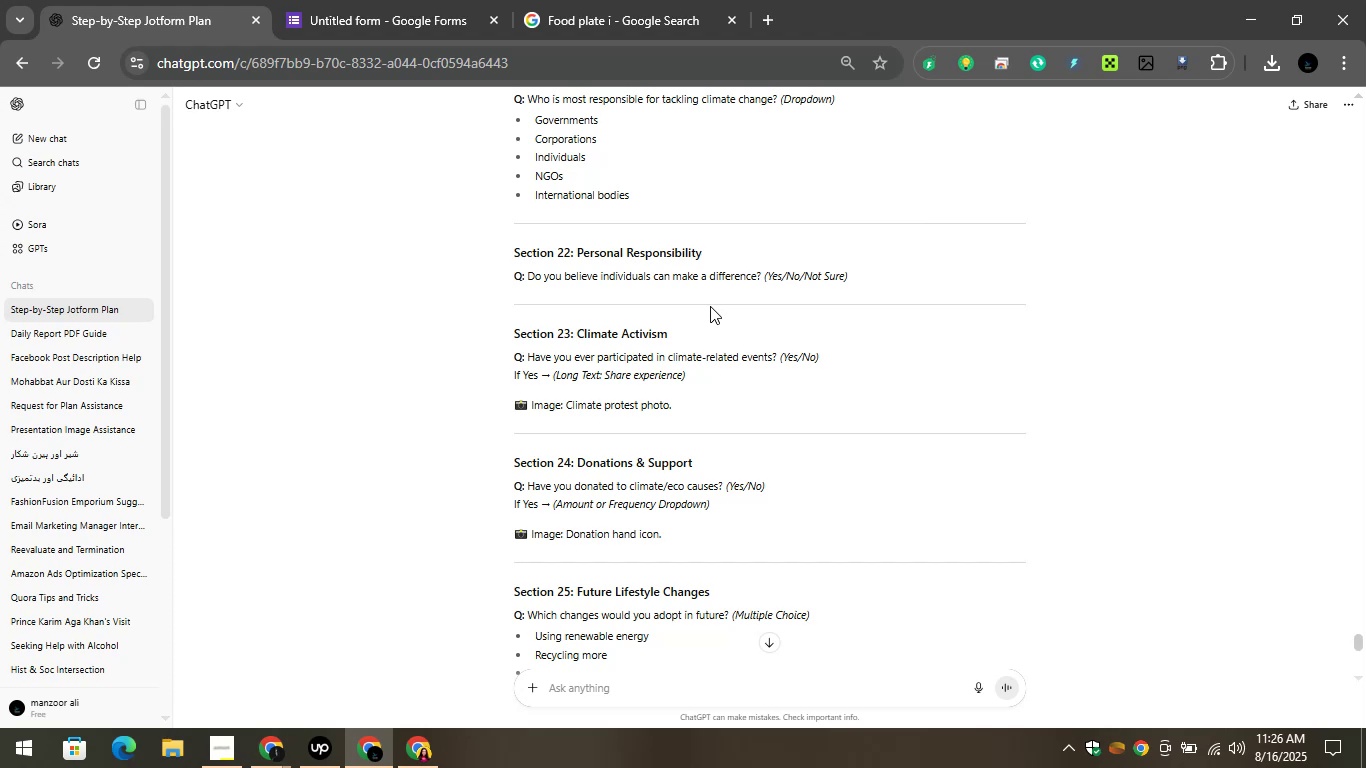 
left_click([318, 0])
 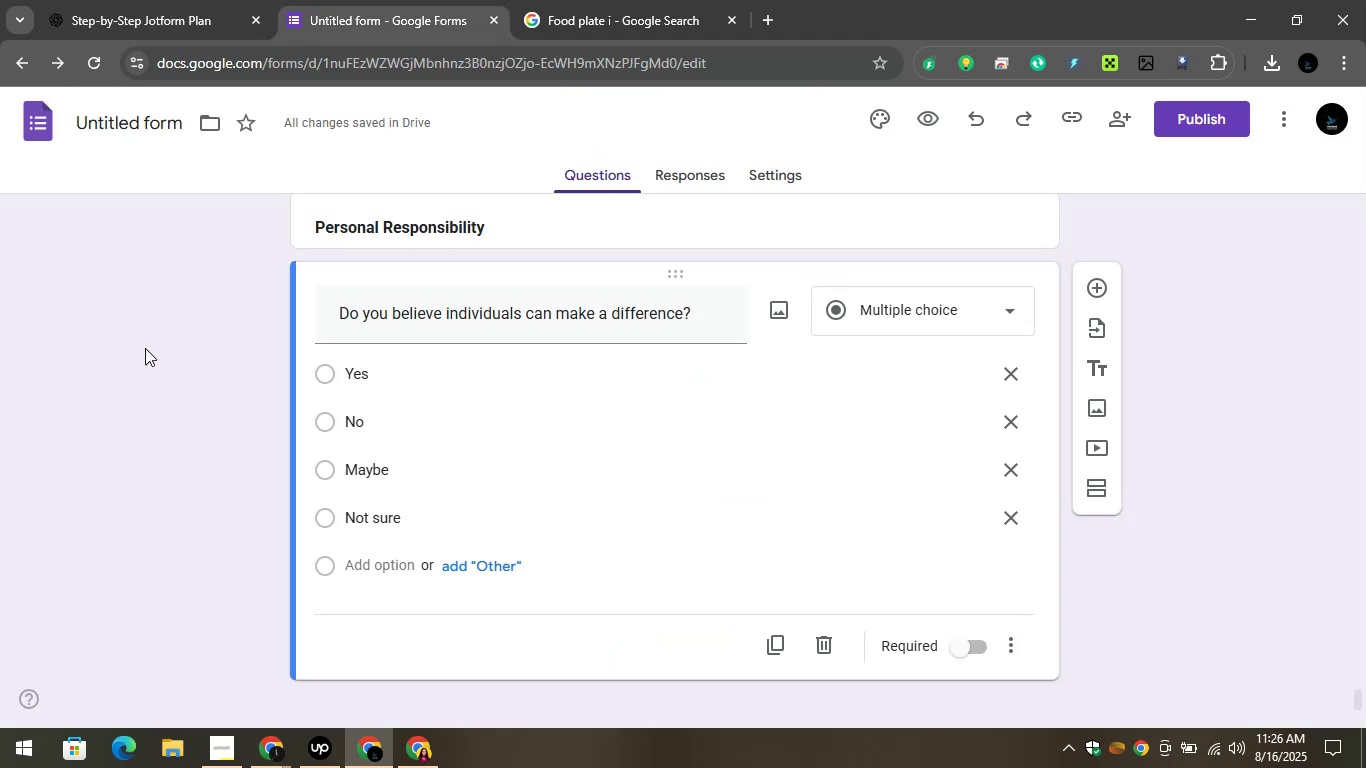 
scroll: coordinate [215, 358], scroll_direction: down, amount: 1.0
 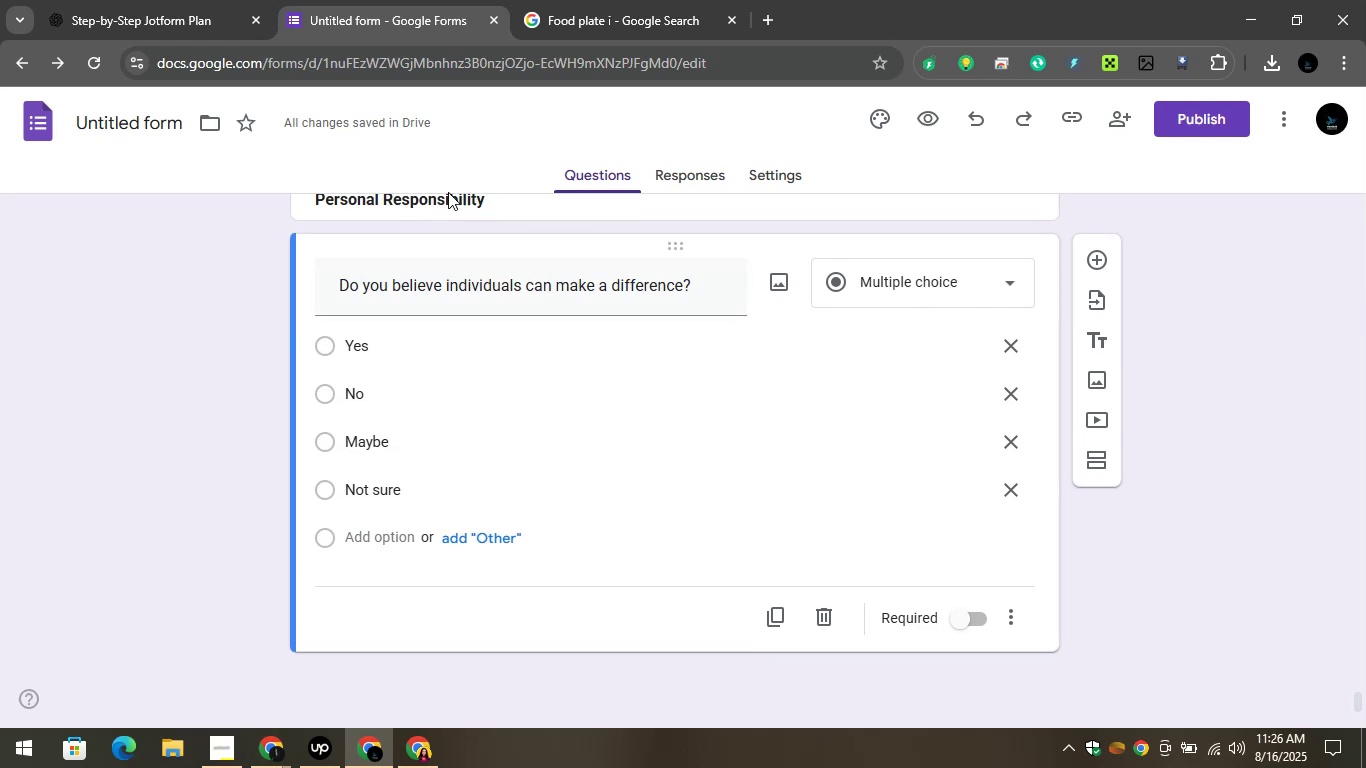 
left_click([156, 0])
 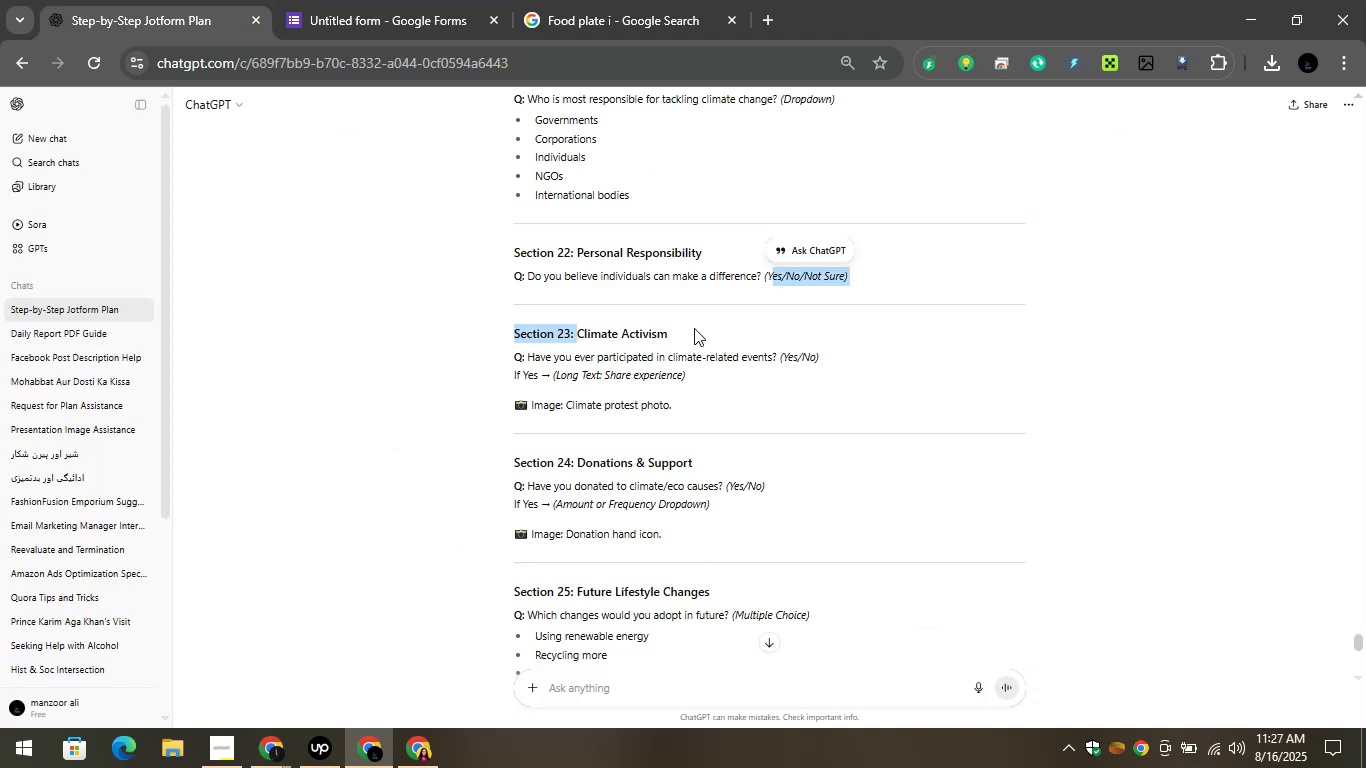 
wait(5.7)
 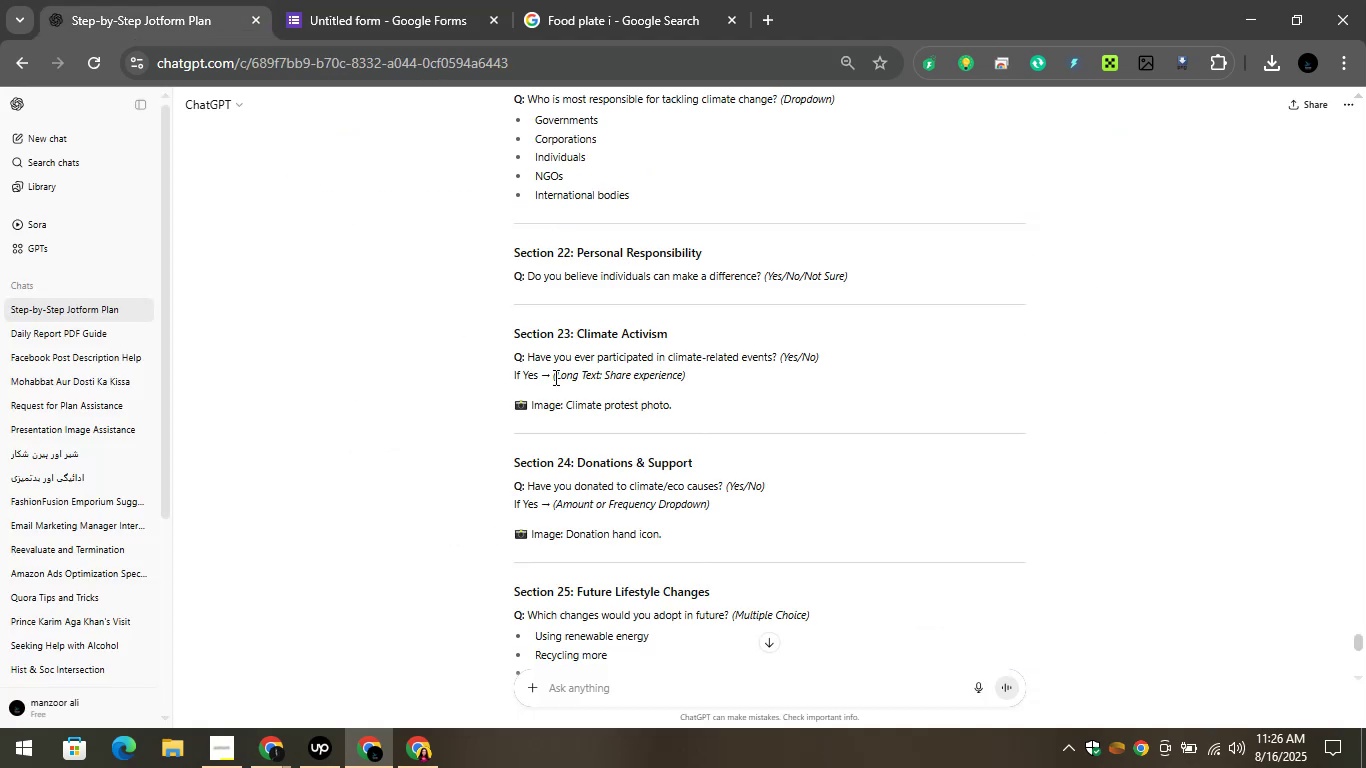 
left_click([696, 329])
 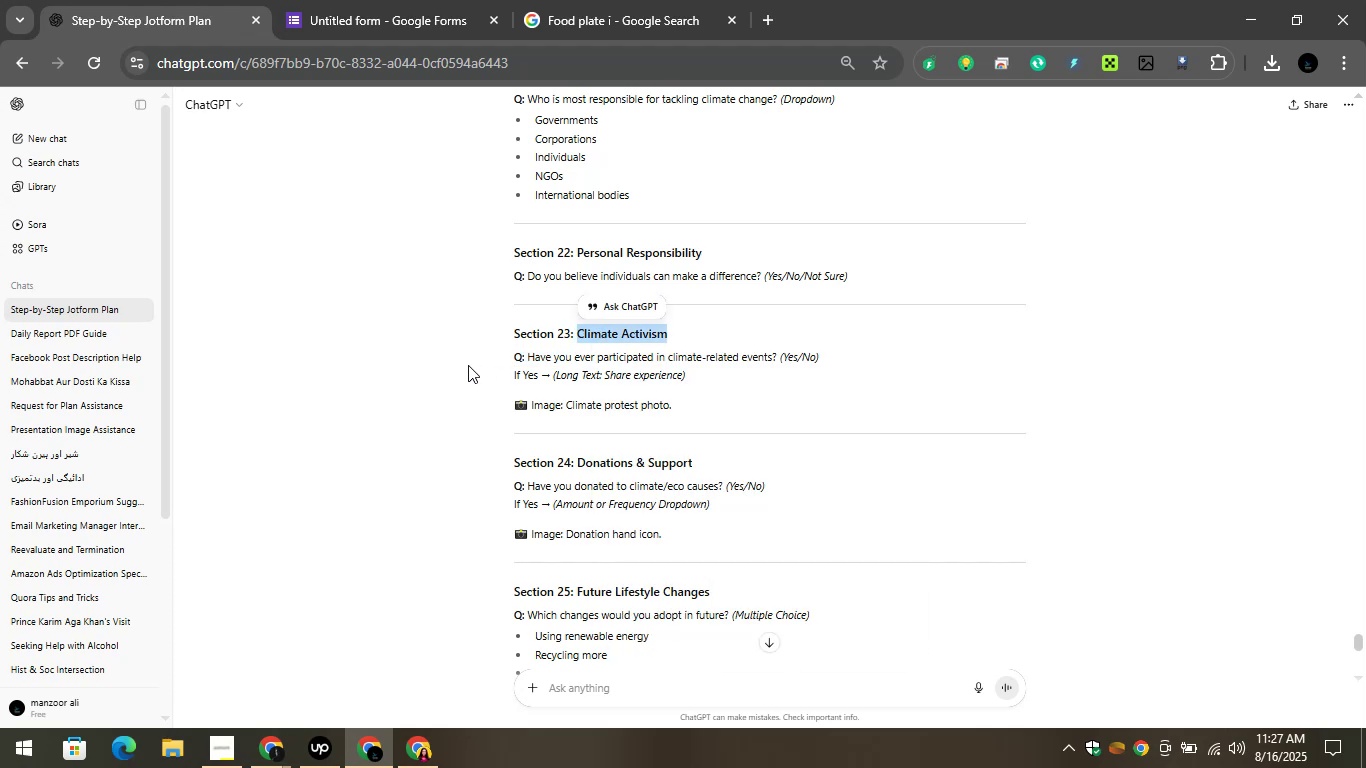 
wait(9.49)
 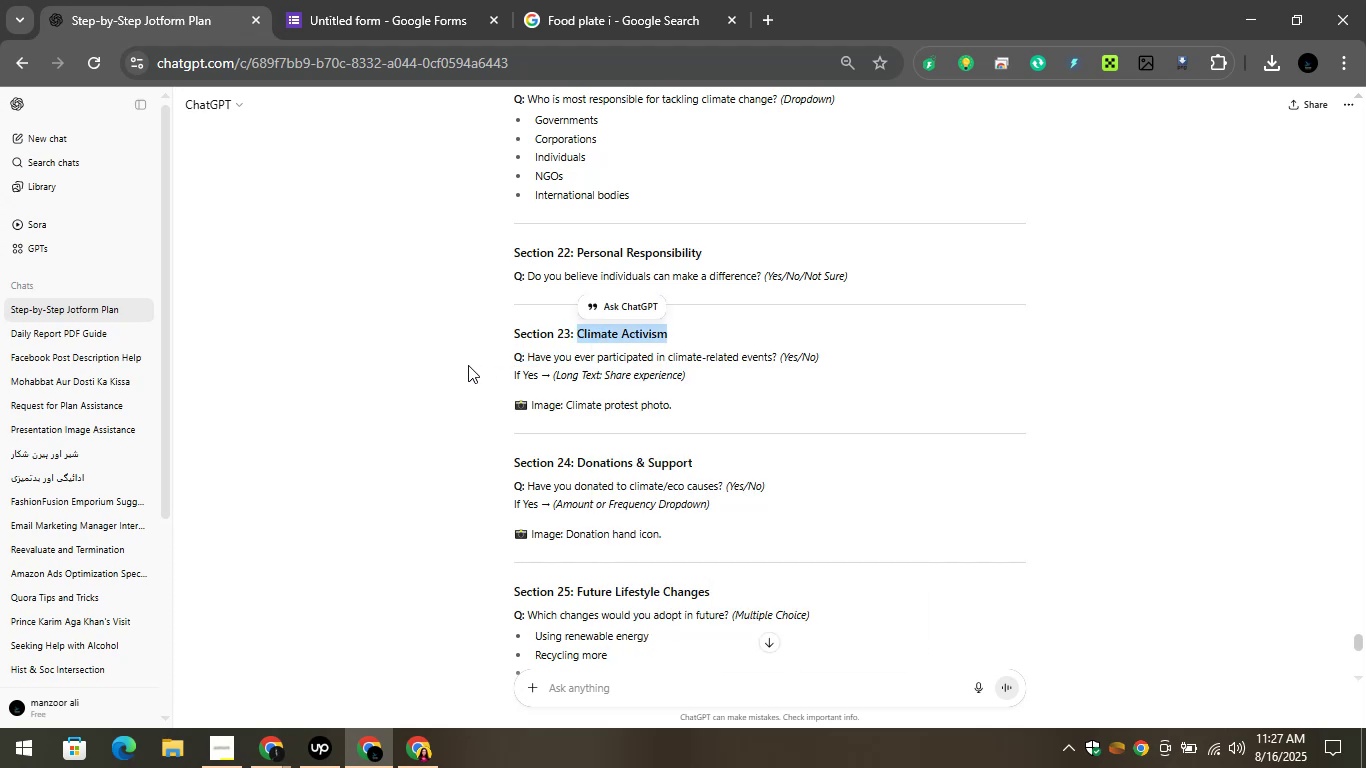 
scroll: coordinate [460, 386], scroll_direction: down, amount: 2.0
 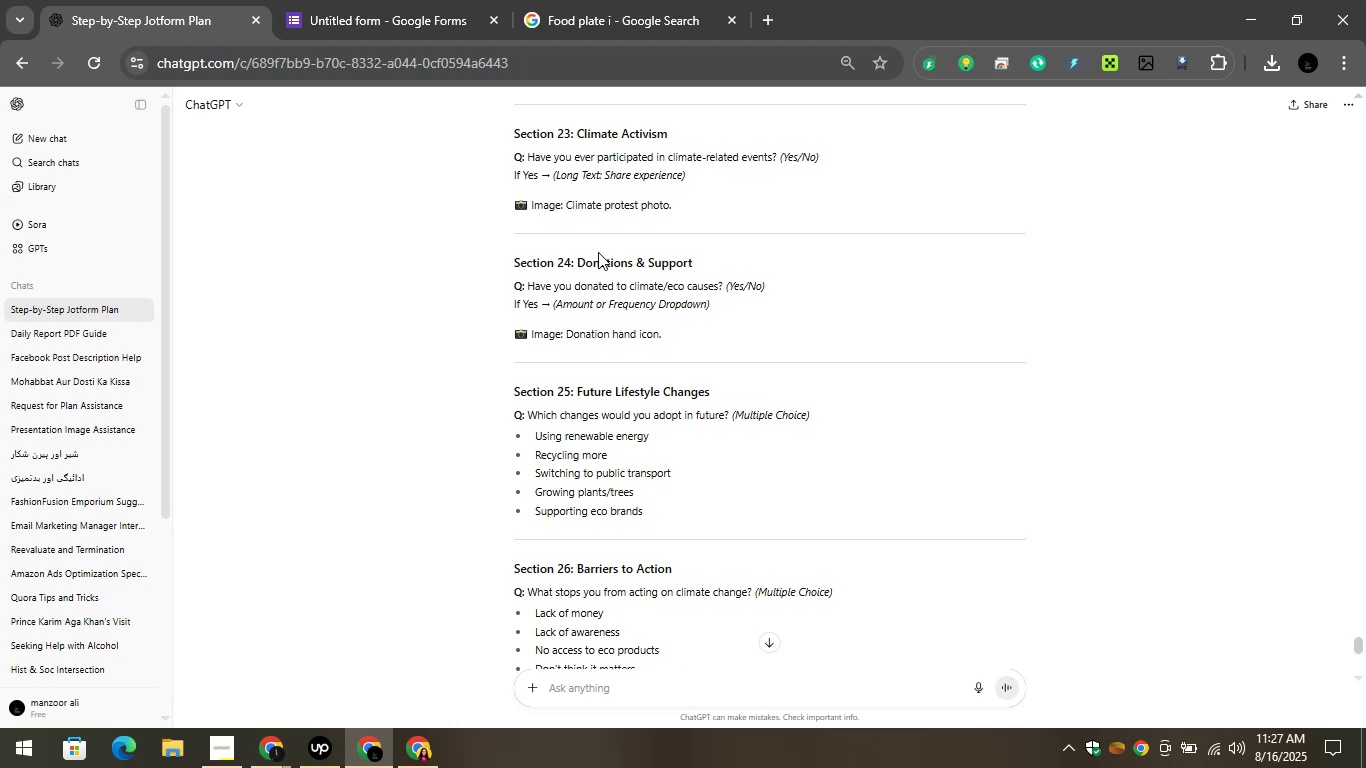 
wait(17.37)
 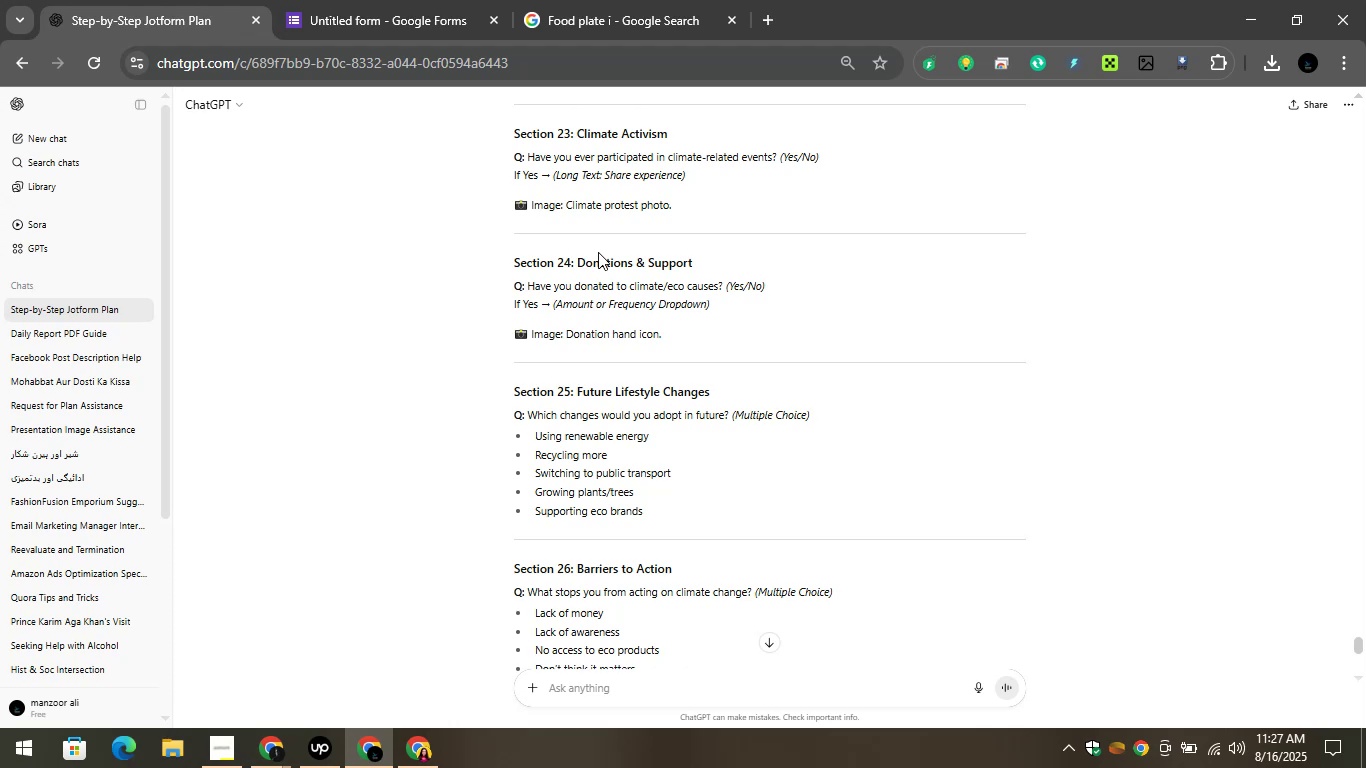 
scroll: coordinate [624, 356], scroll_direction: up, amount: 1.0
 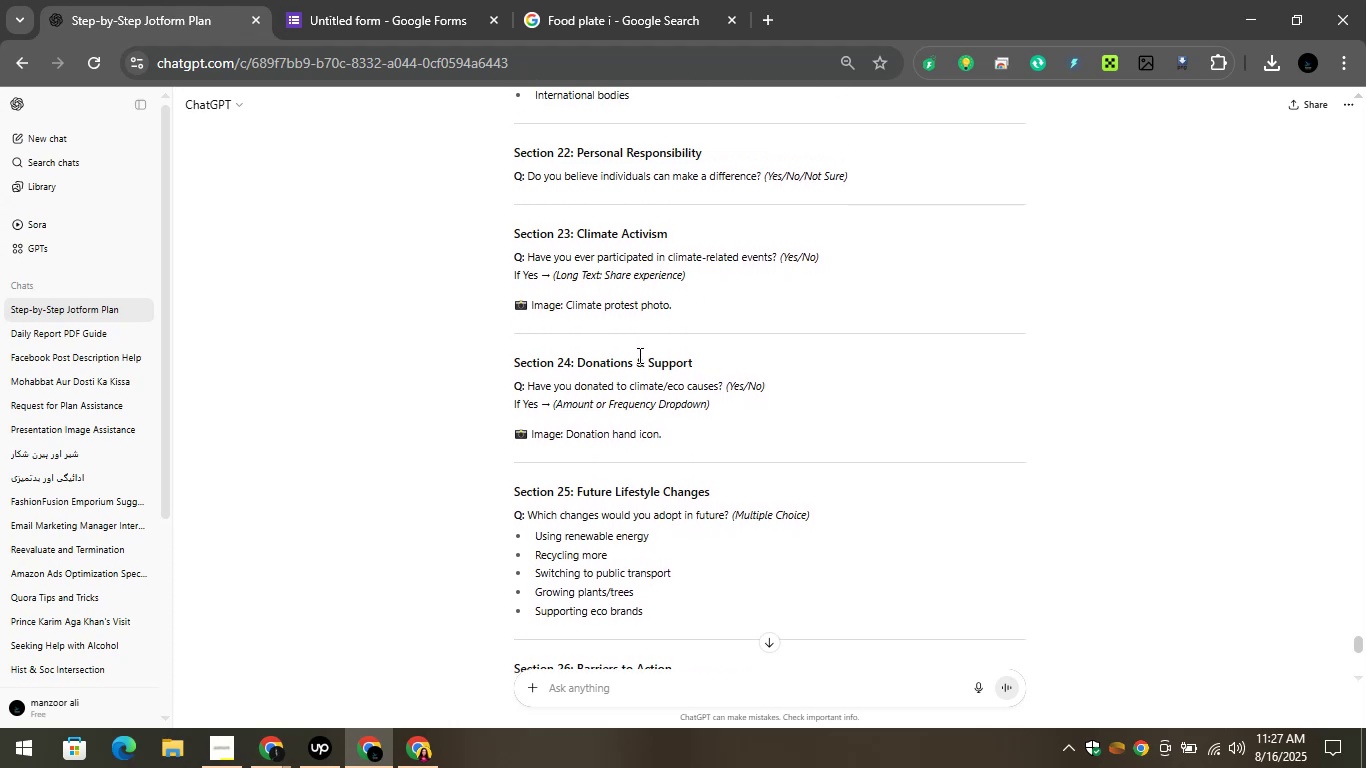 
scroll: coordinate [638, 355], scroll_direction: down, amount: 1.0
 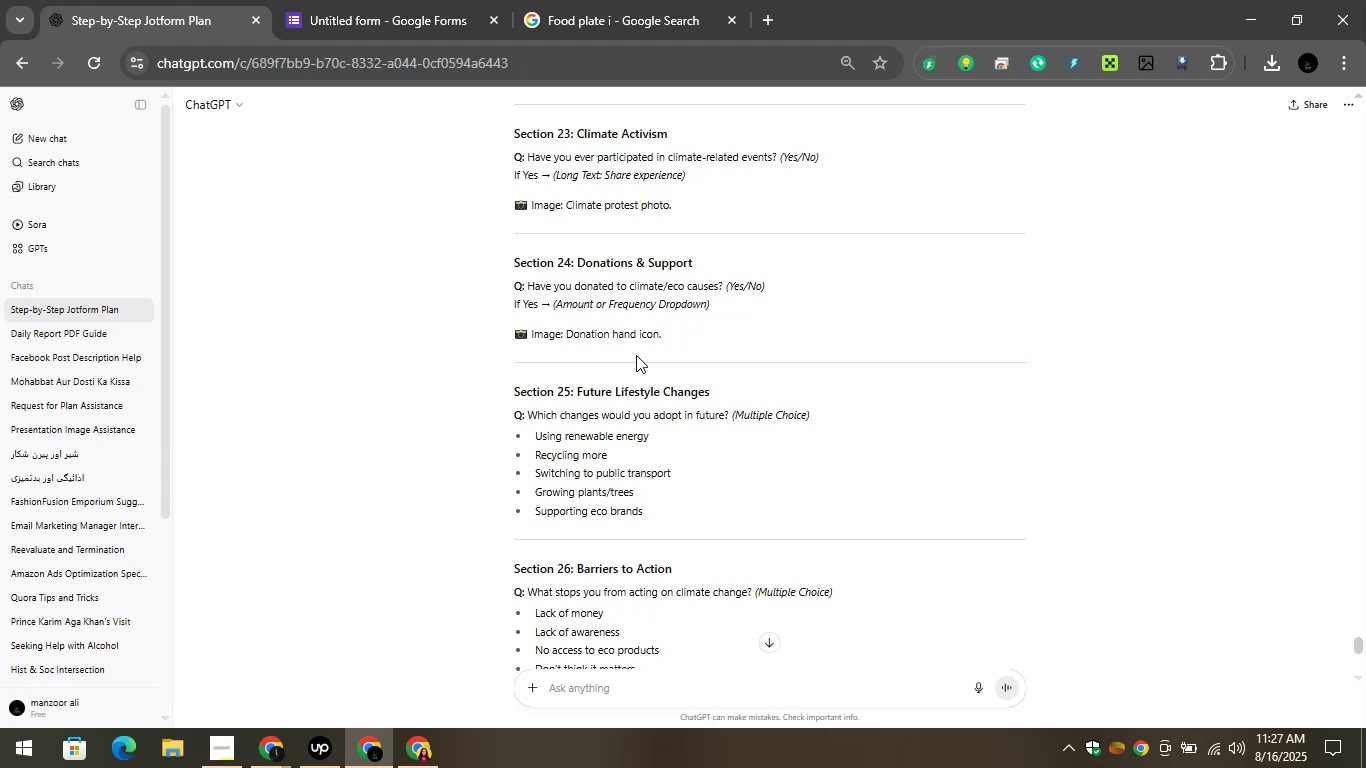 
wait(13.36)
 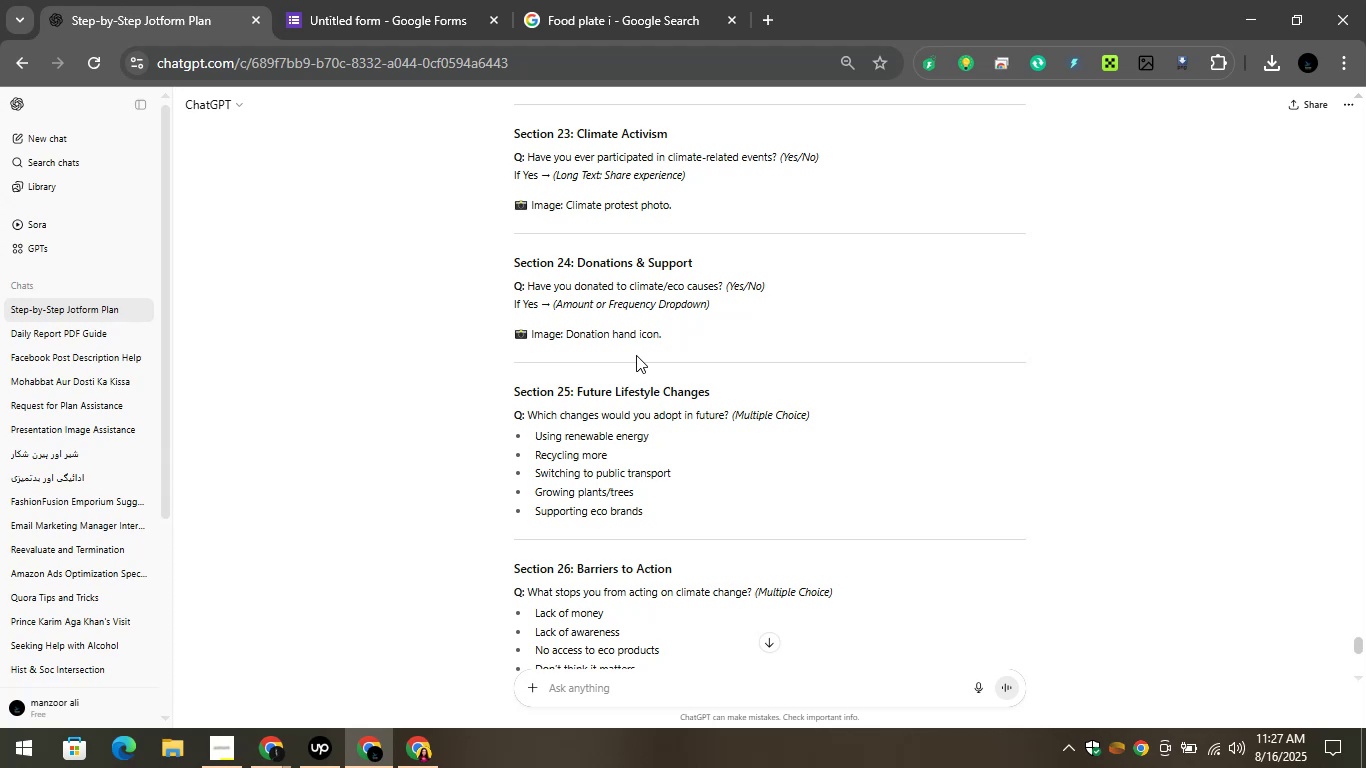 
scroll: coordinate [644, 294], scroll_direction: up, amount: 1.0
 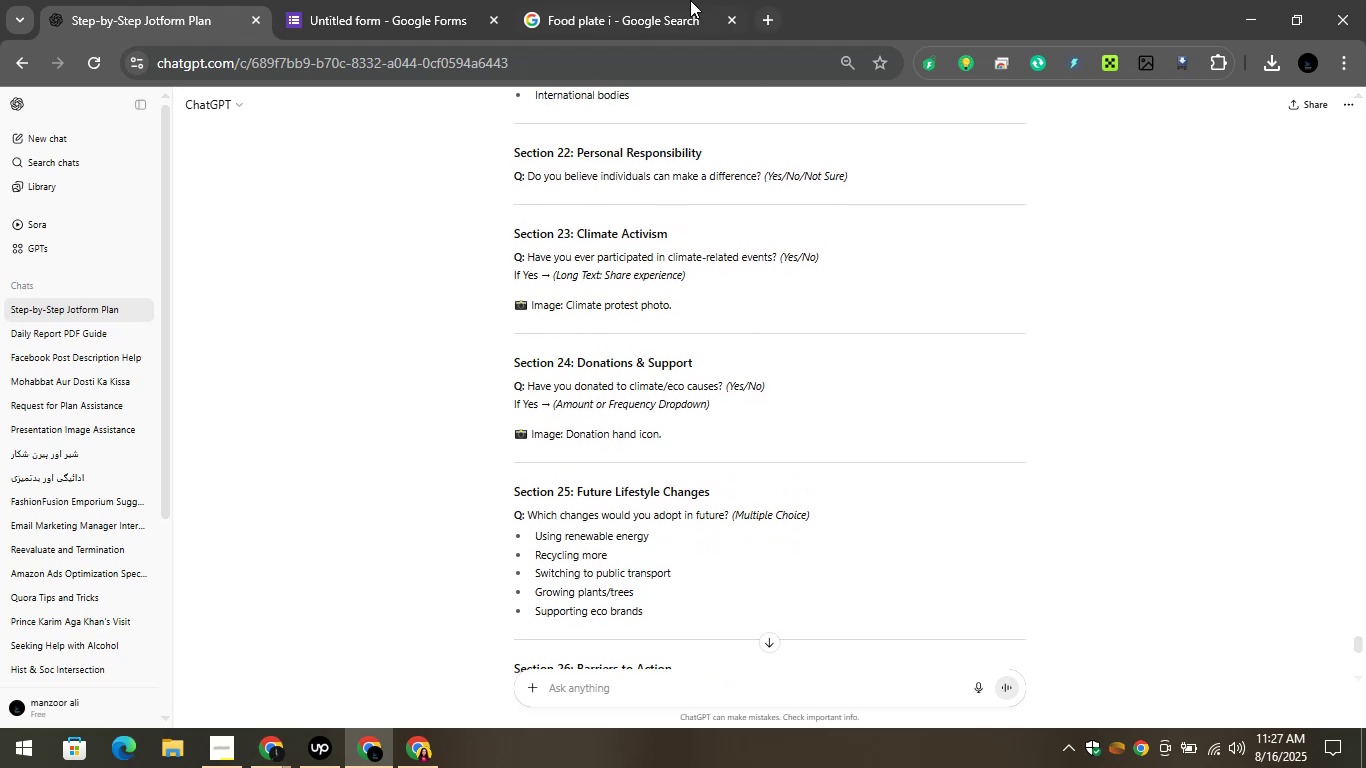 
wait(11.0)
 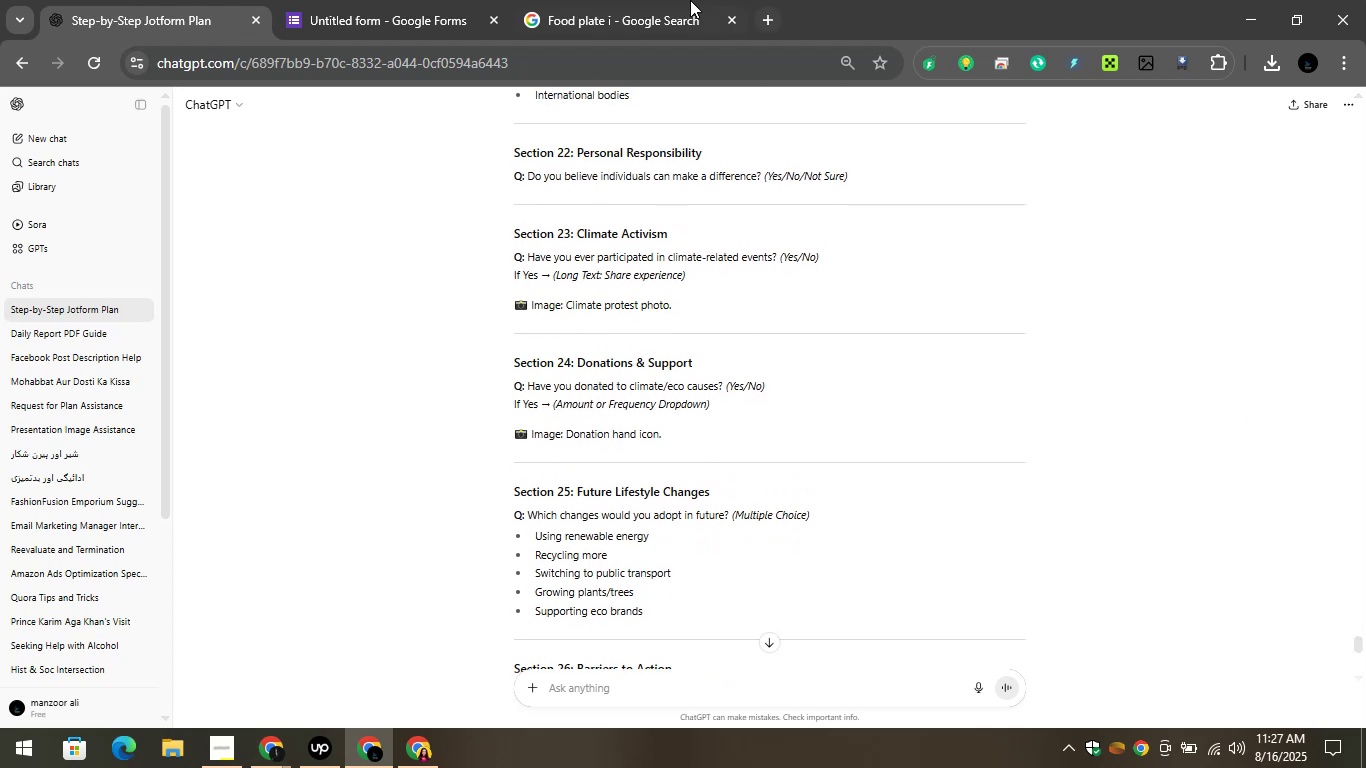 
scroll: coordinate [723, 147], scroll_direction: down, amount: 1.0
 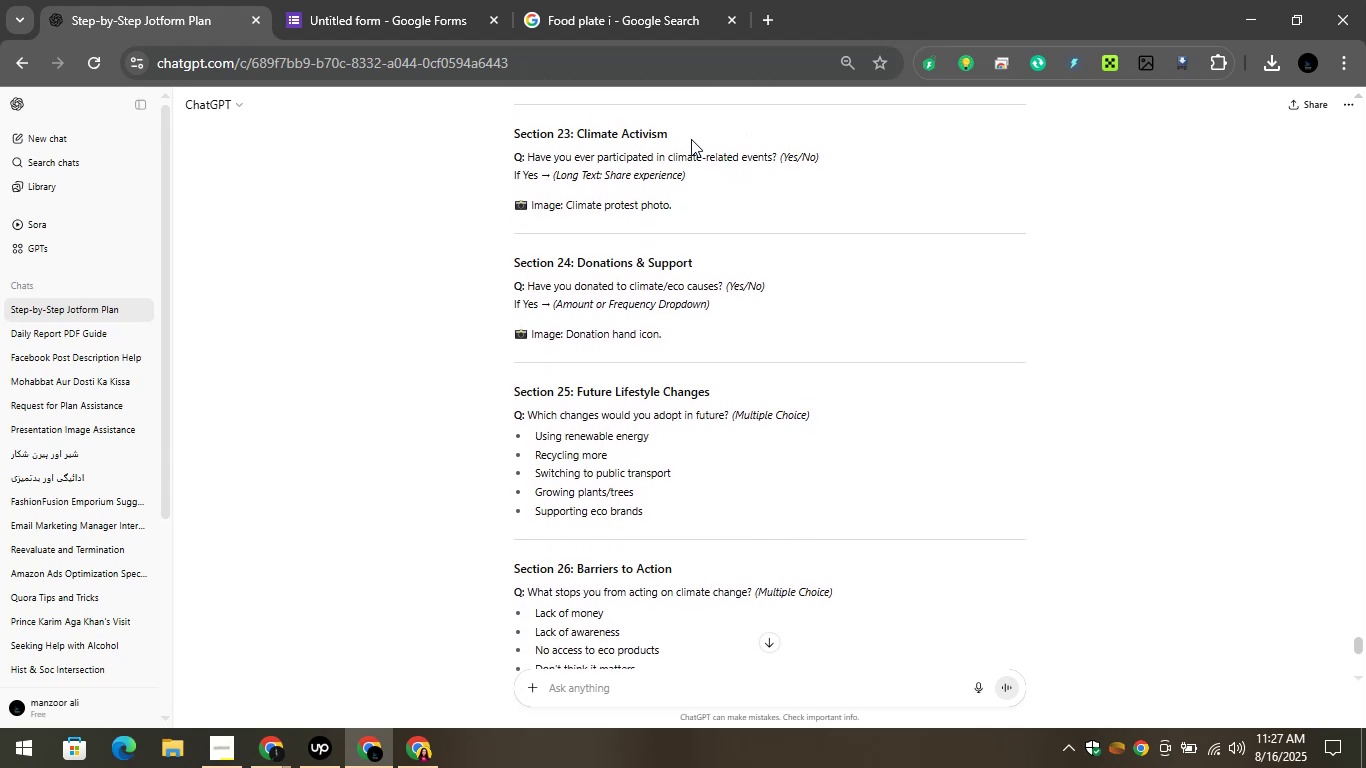 
scroll: coordinate [686, 141], scroll_direction: up, amount: 2.0
 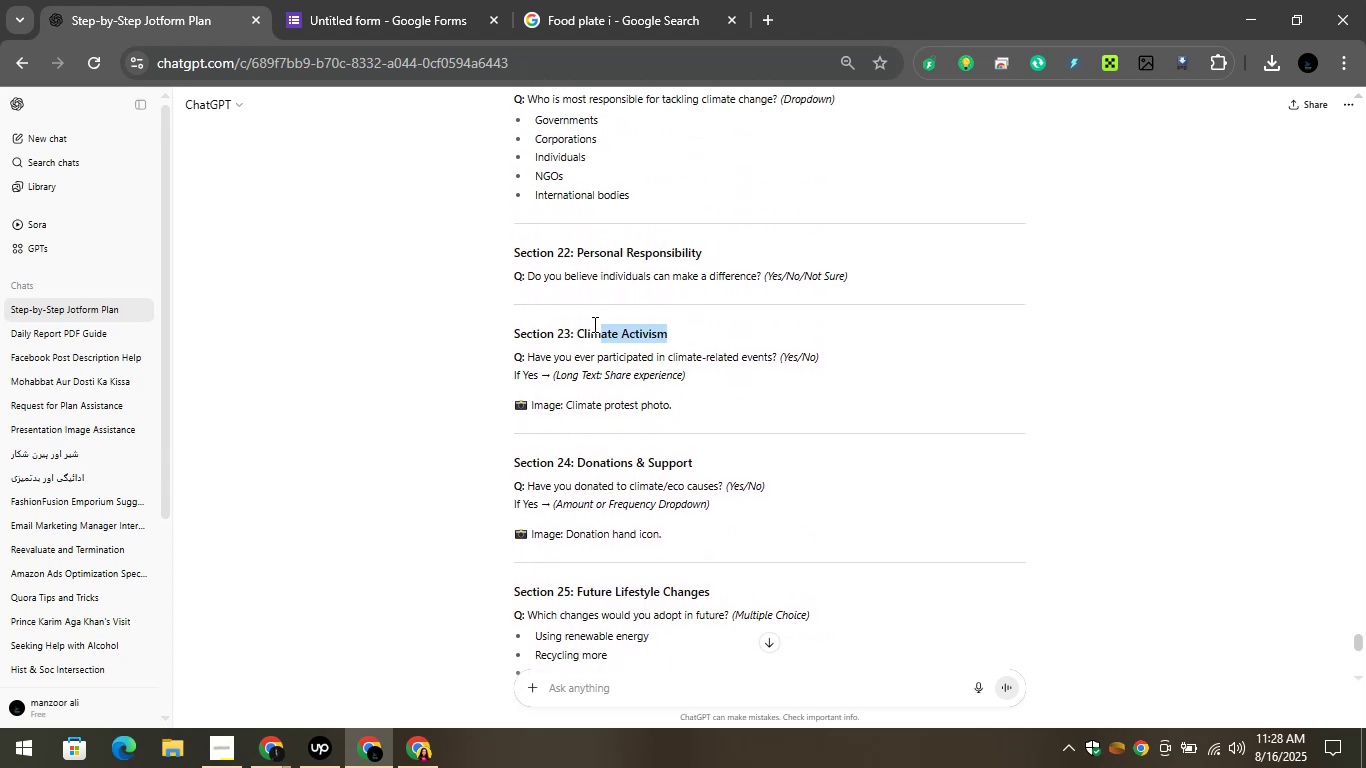 
key(Control+C)
 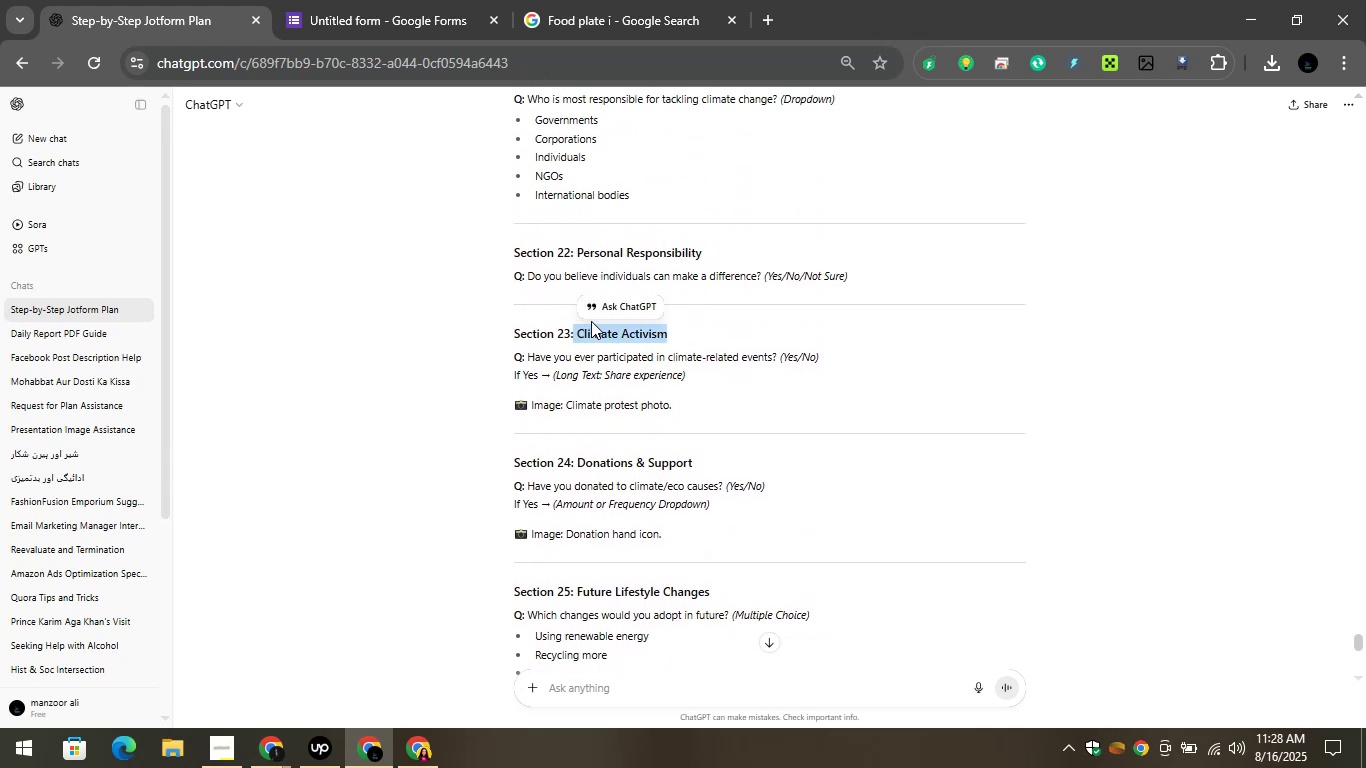 
key(Control+C)
 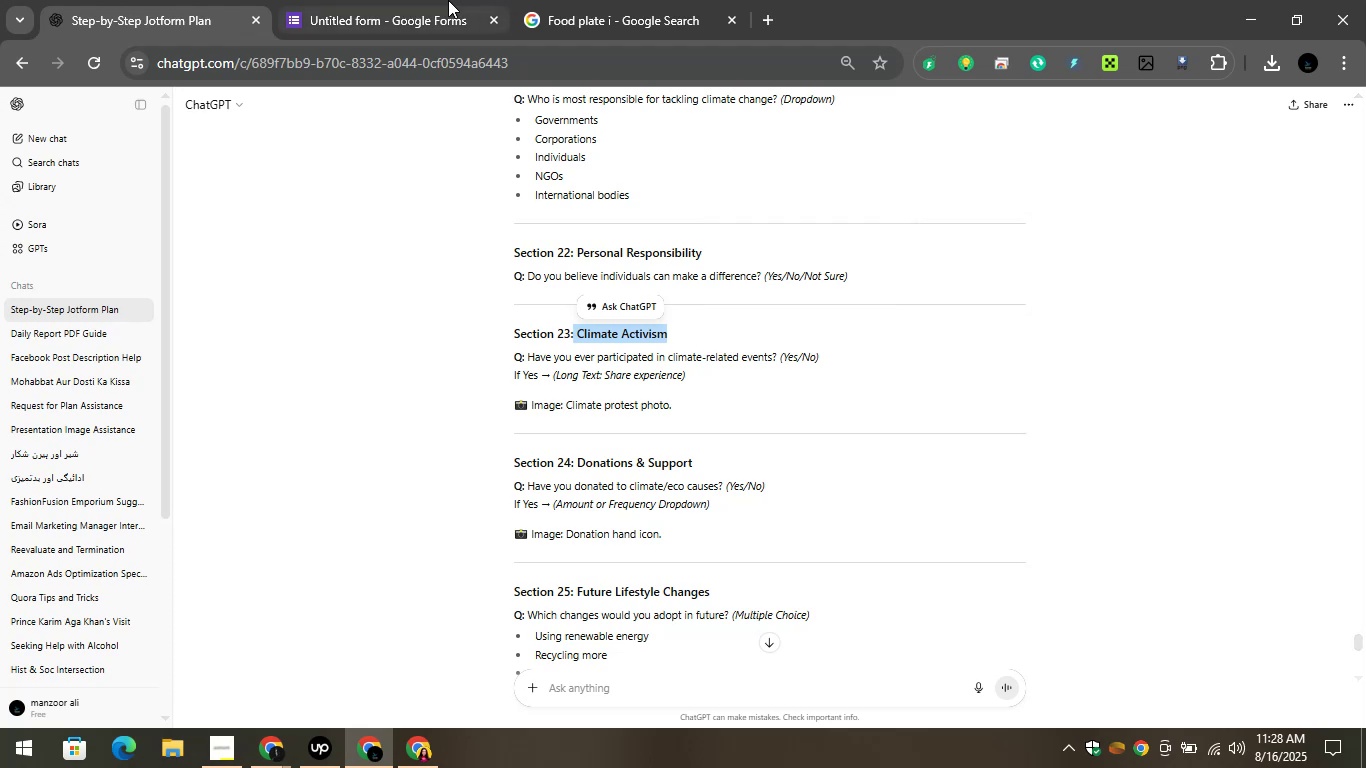 
left_click([447, 0])
 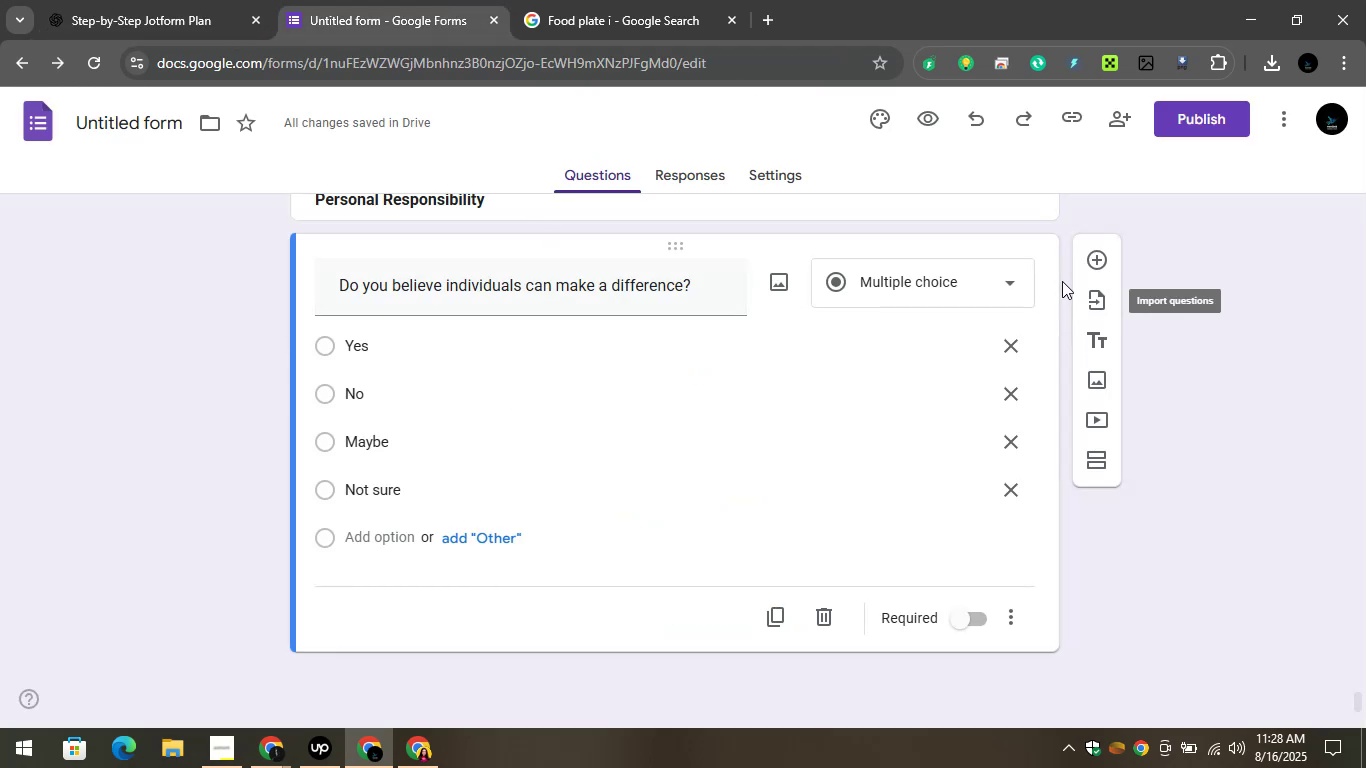 
left_click([1091, 342])
 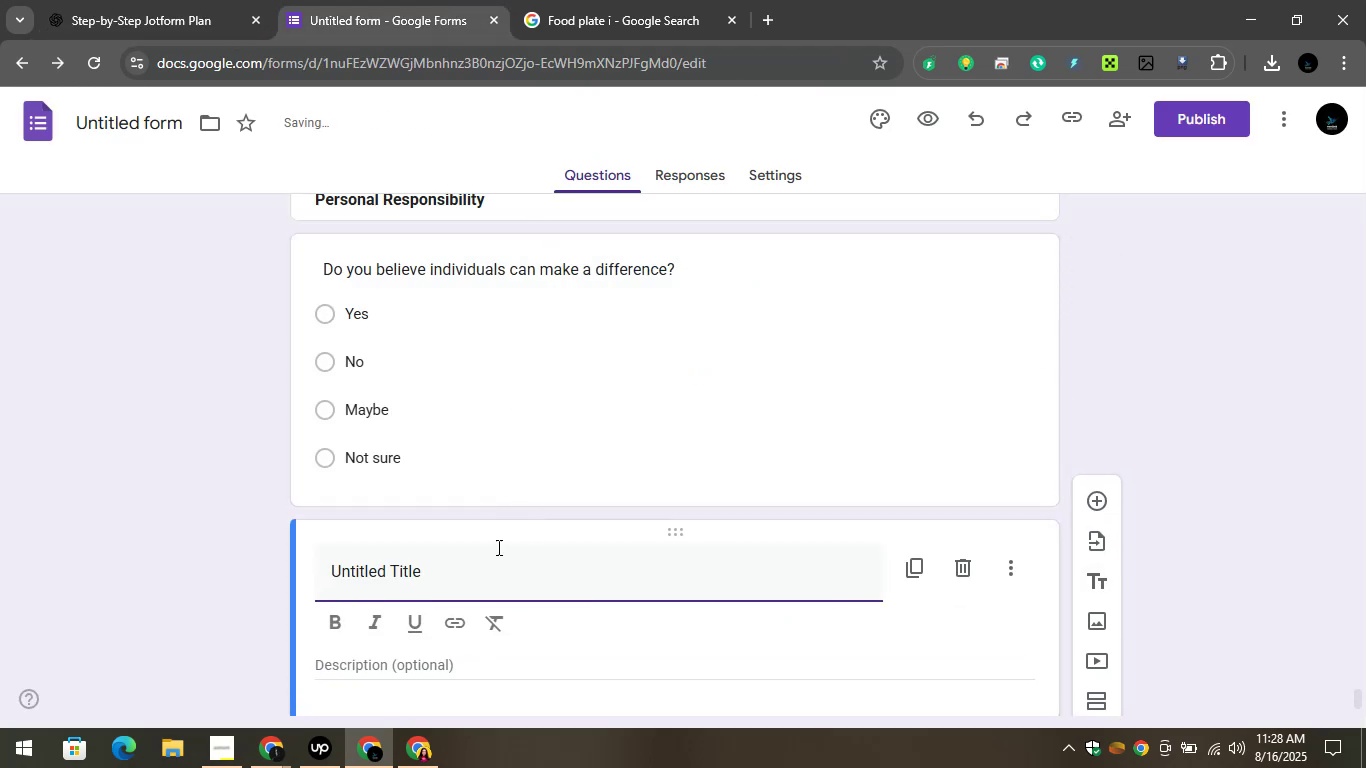 
key(Control+A)
 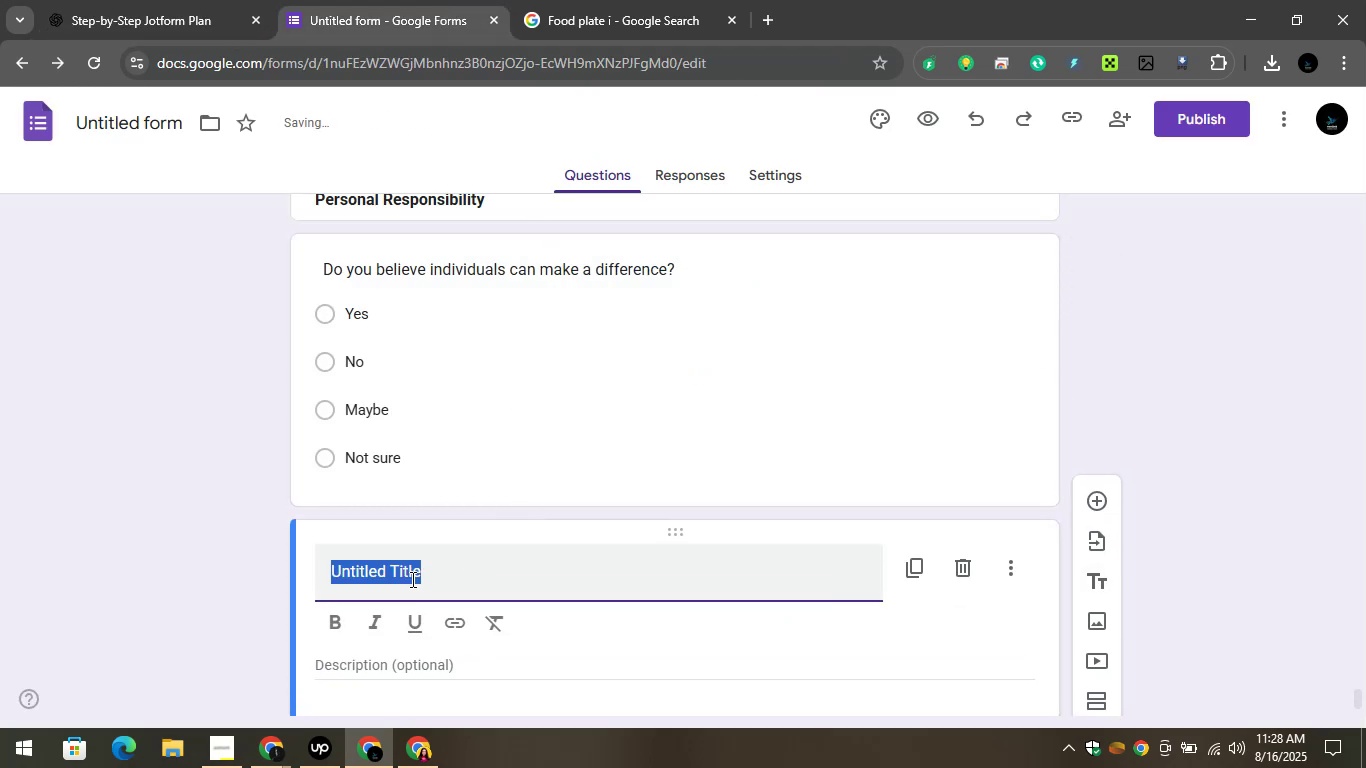 
key(Control+V)
 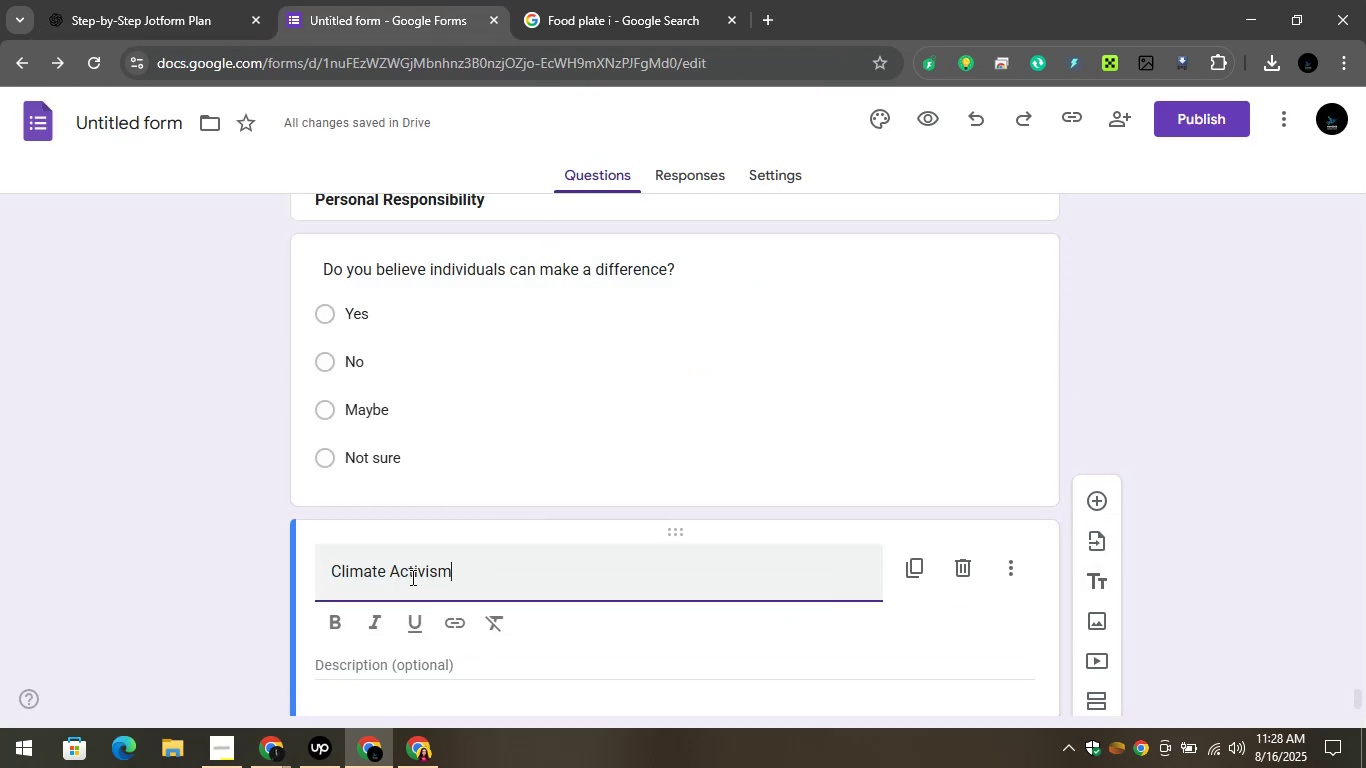 
scroll: coordinate [414, 567], scroll_direction: down, amount: 1.0
 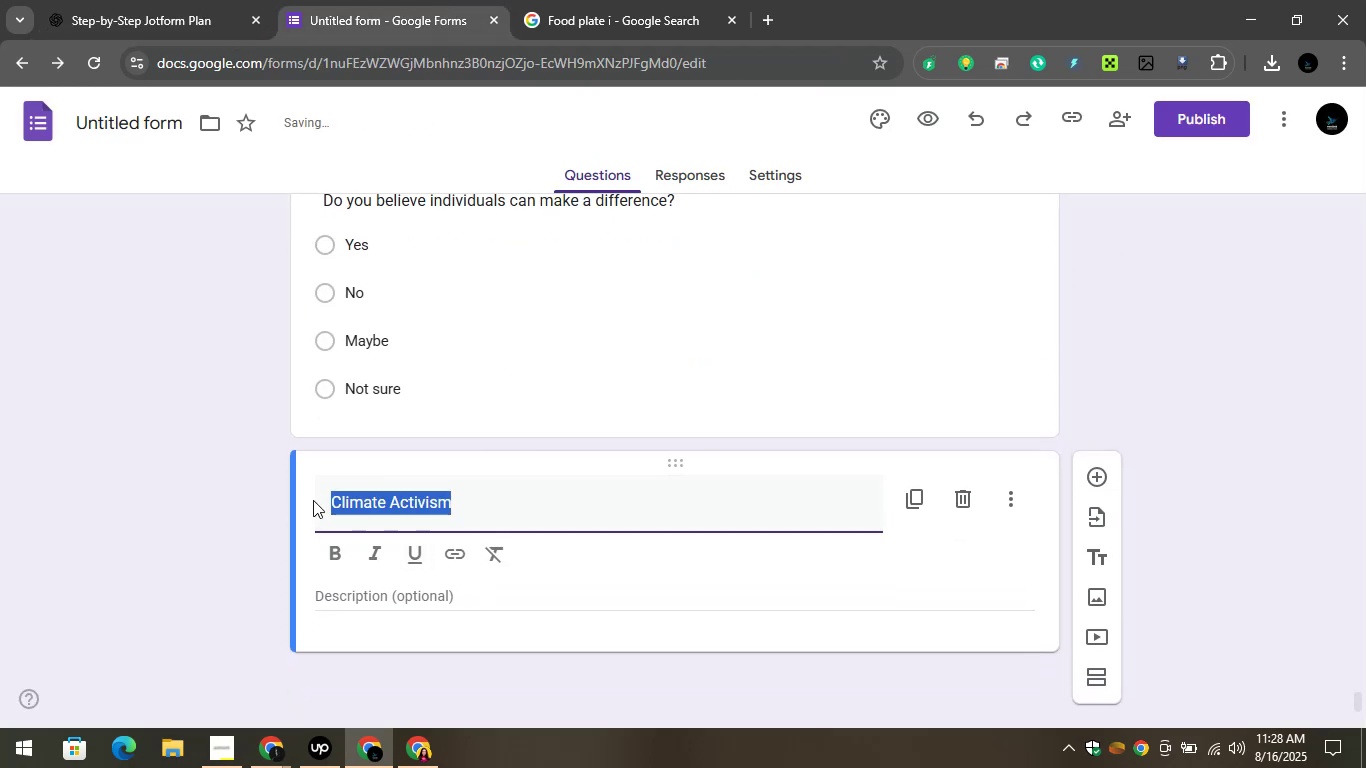 
left_click([337, 550])
 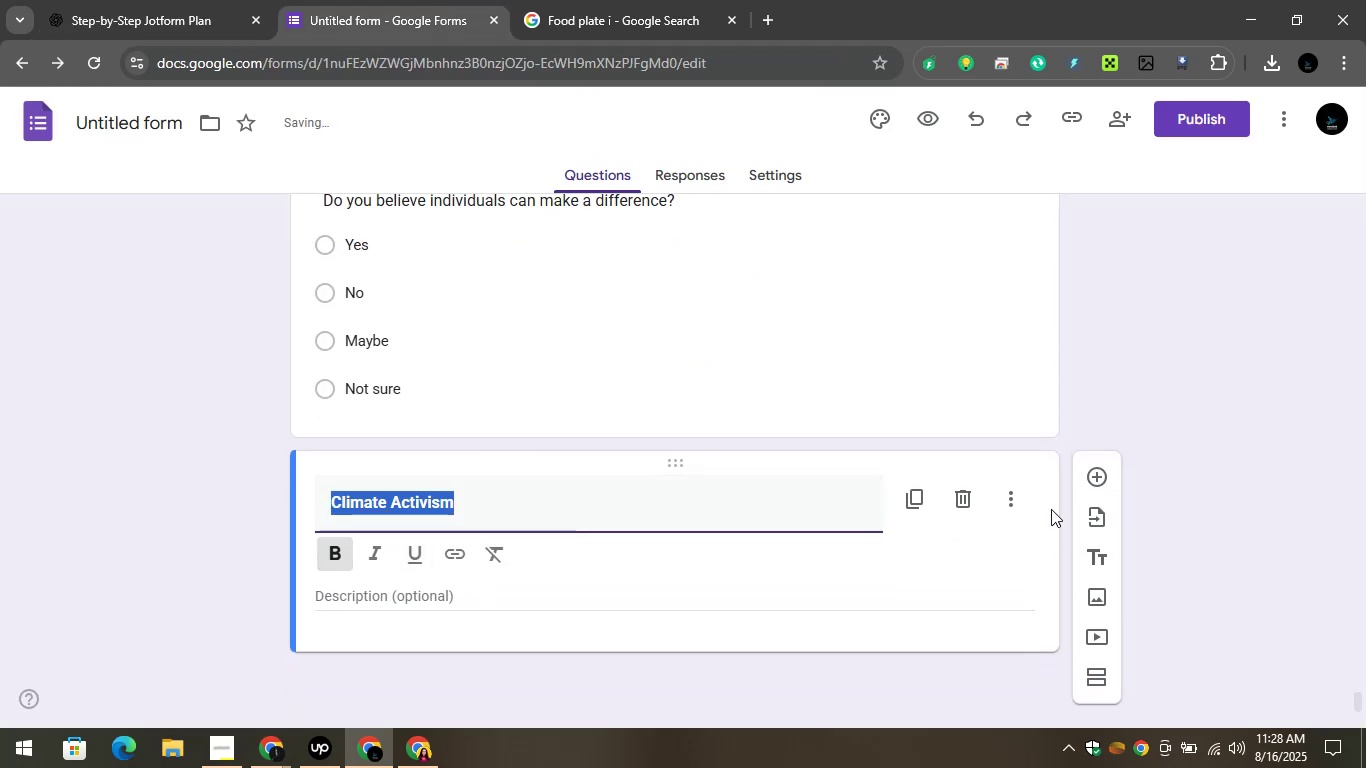 
left_click([1016, 494])
 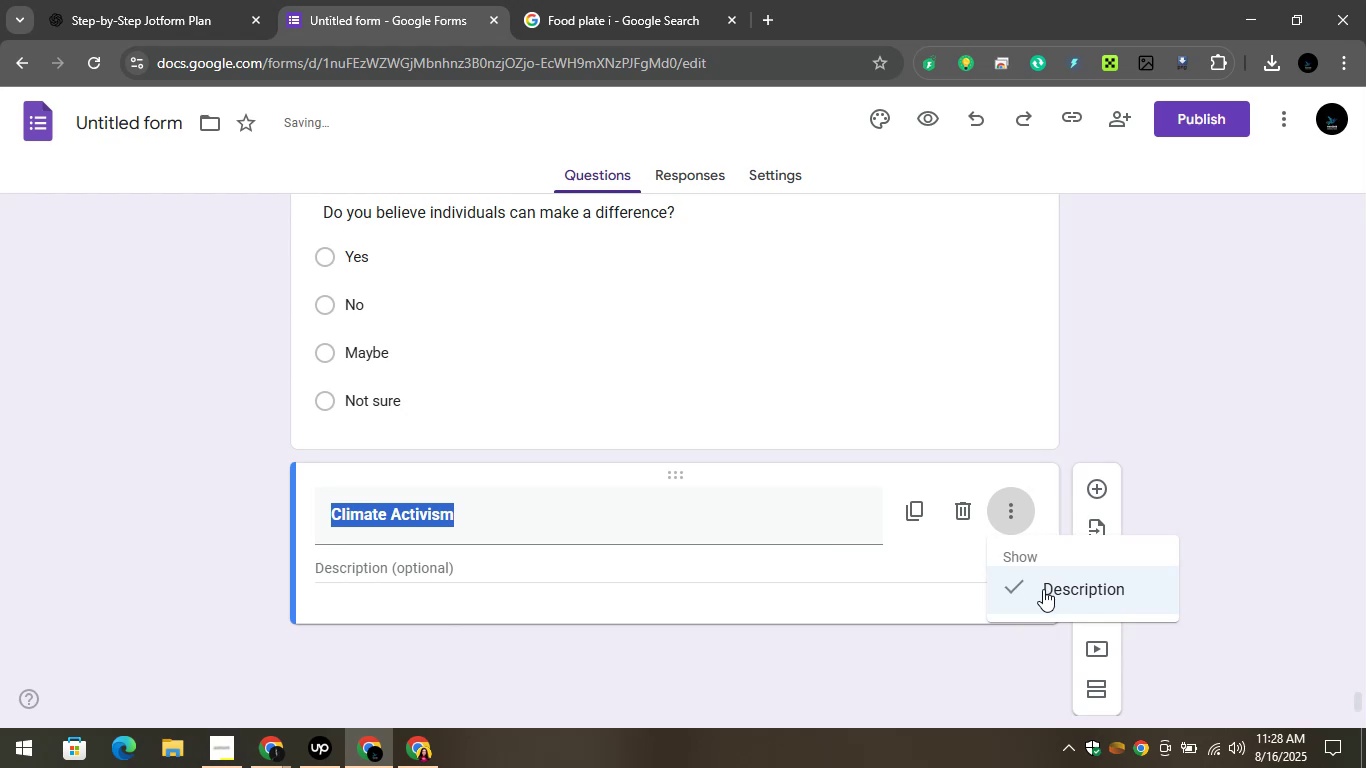 
left_click([1043, 589])
 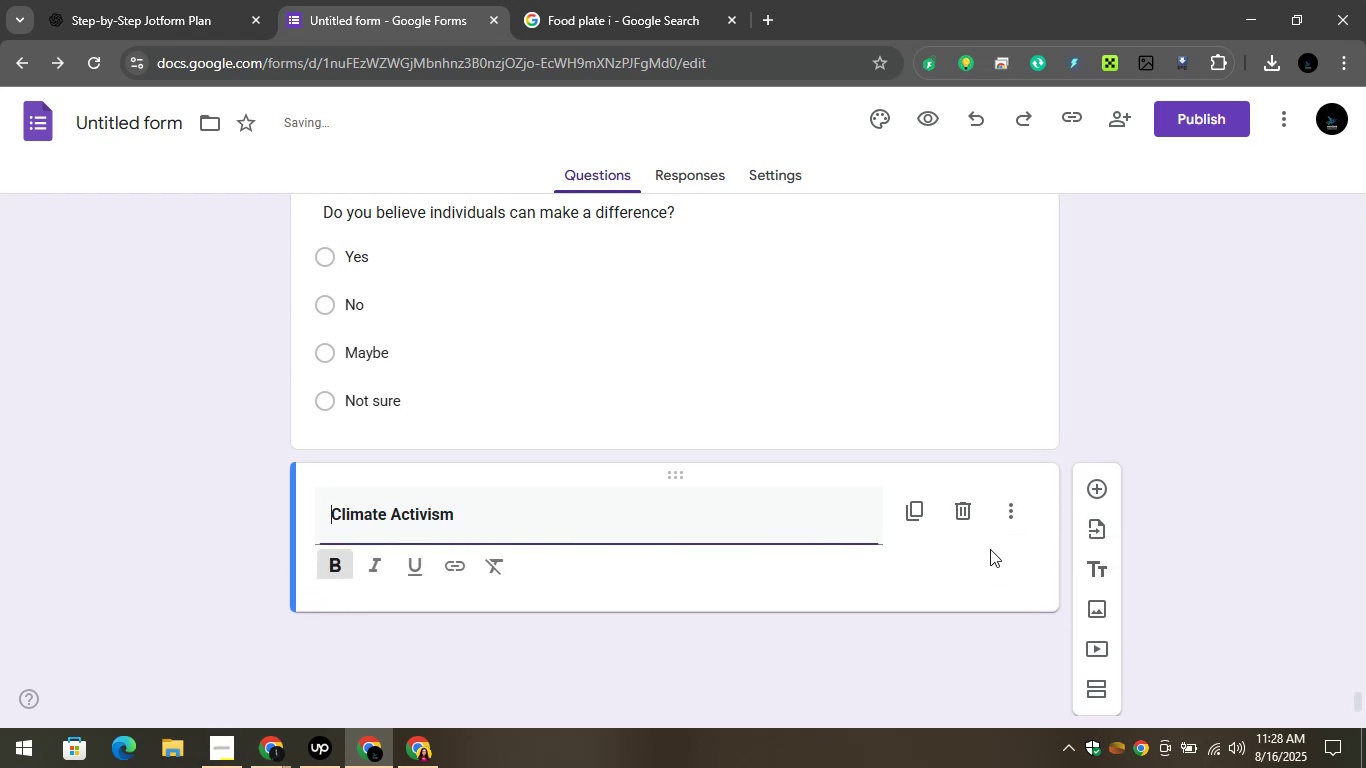 
scroll: coordinate [984, 537], scroll_direction: down, amount: 2.0
 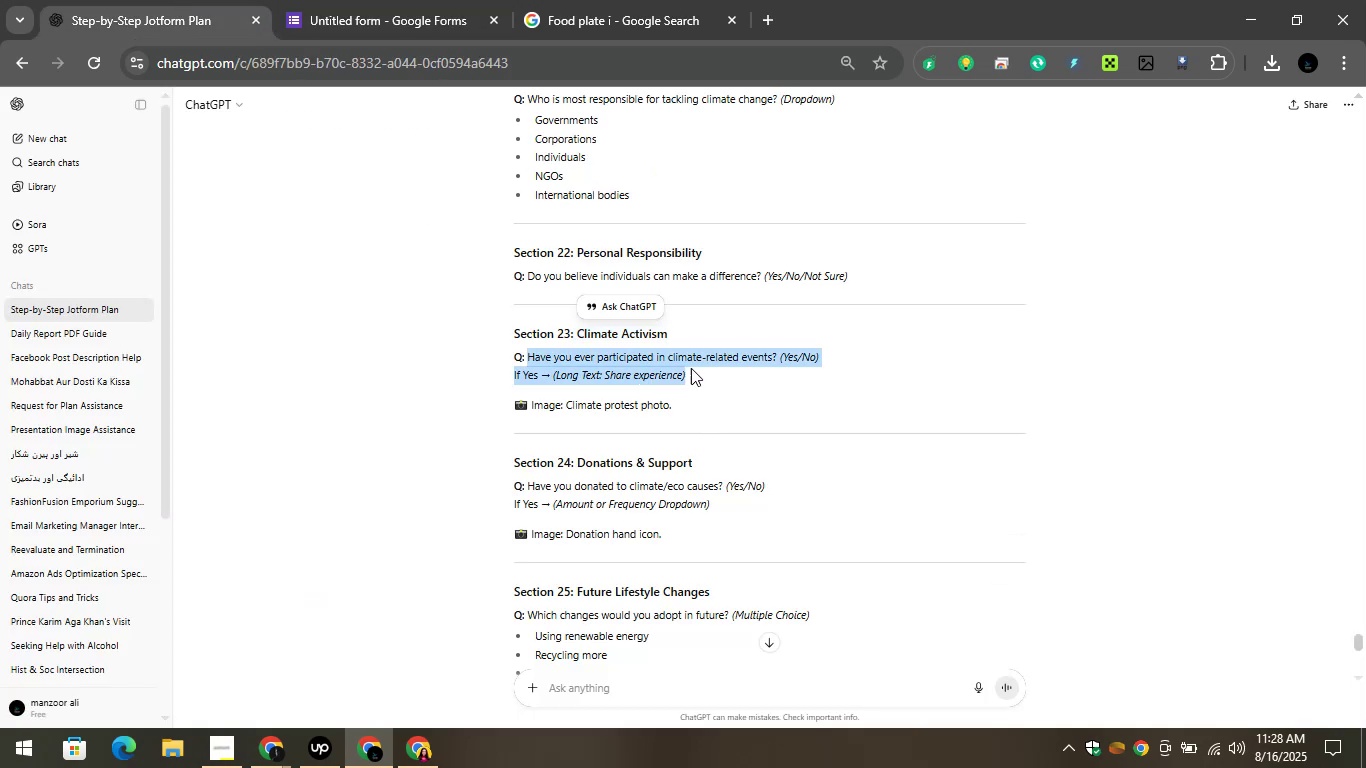 
wait(5.6)
 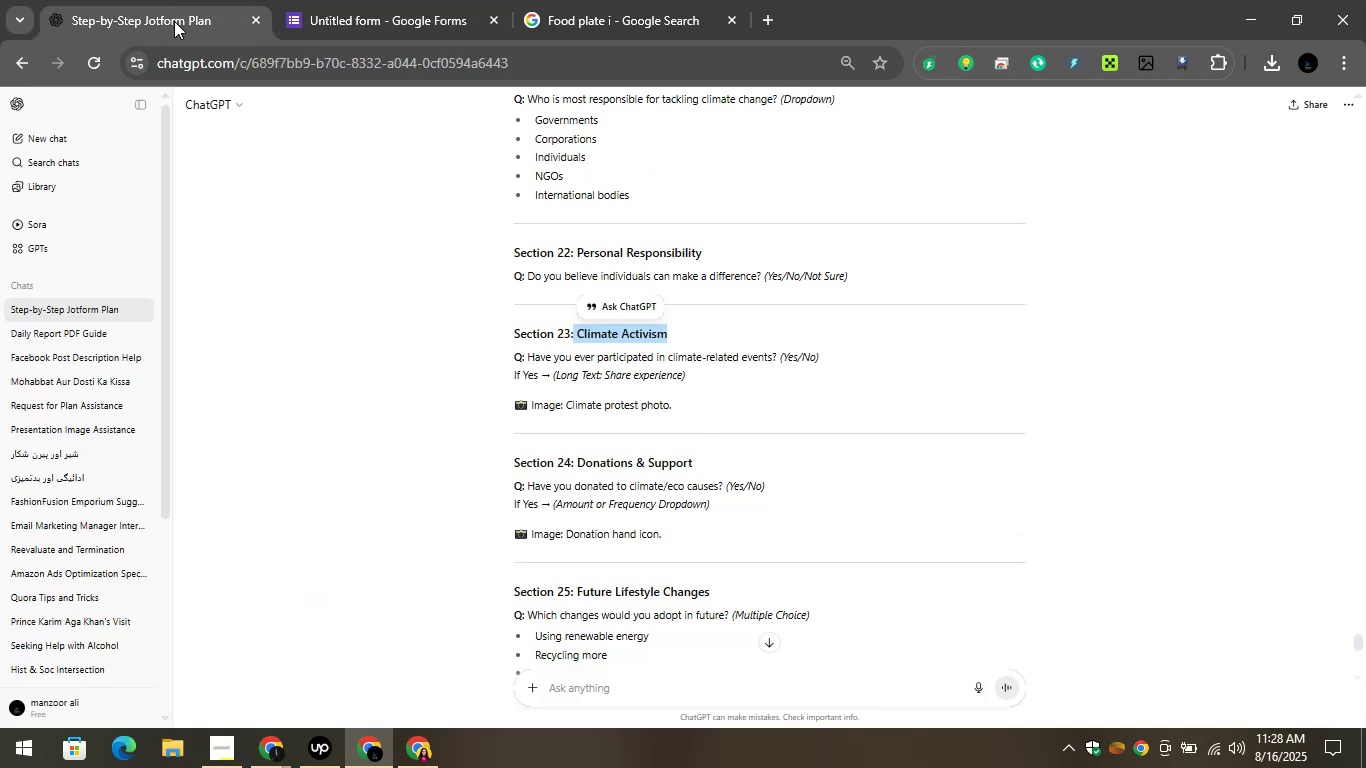 
key(Control+C)
 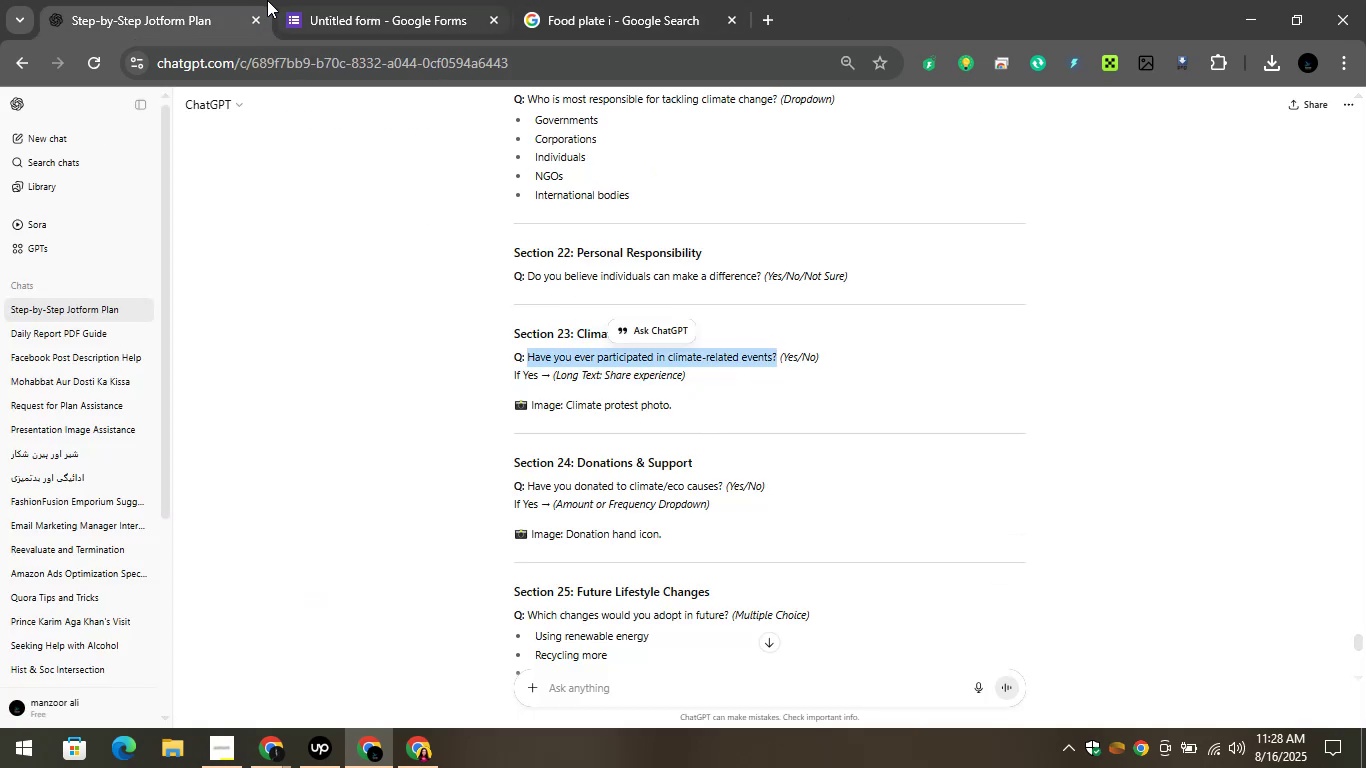 
left_click([374, 0])
 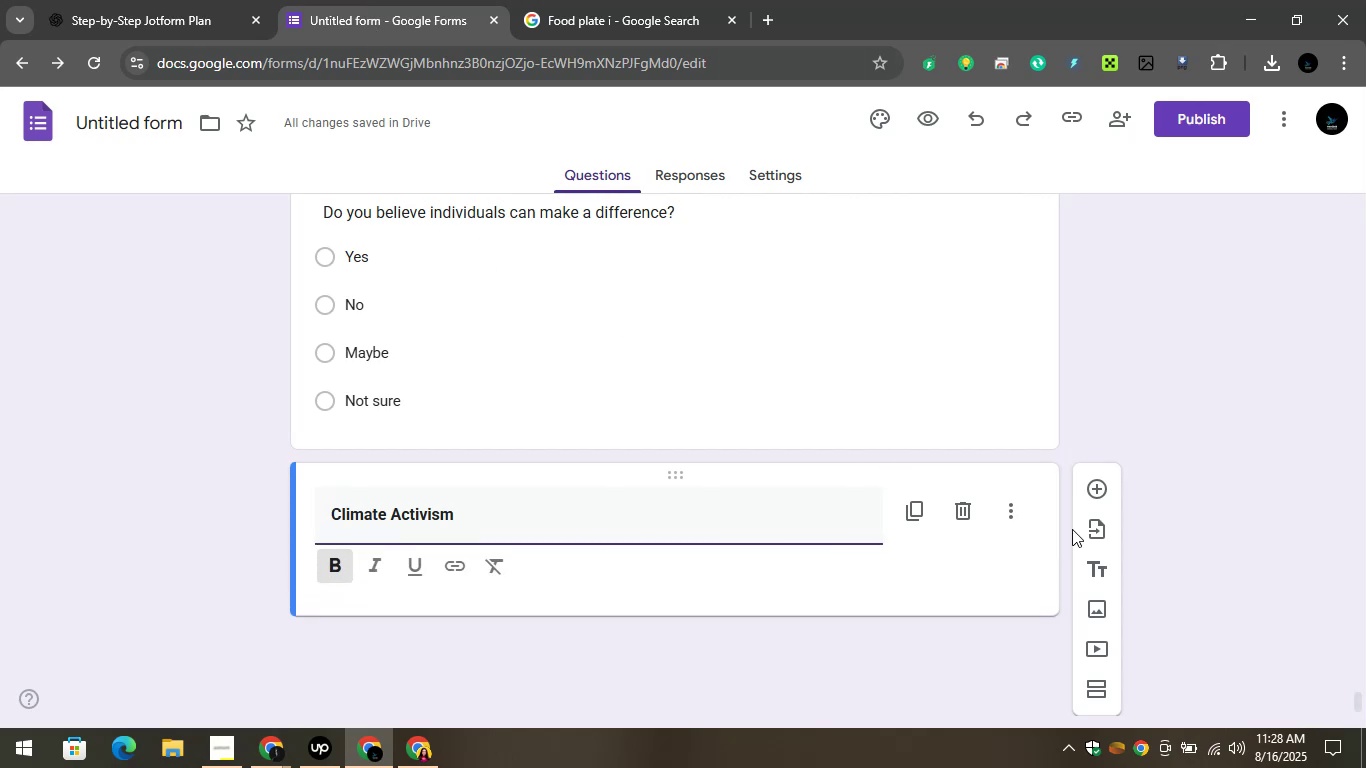 
left_click([1099, 490])
 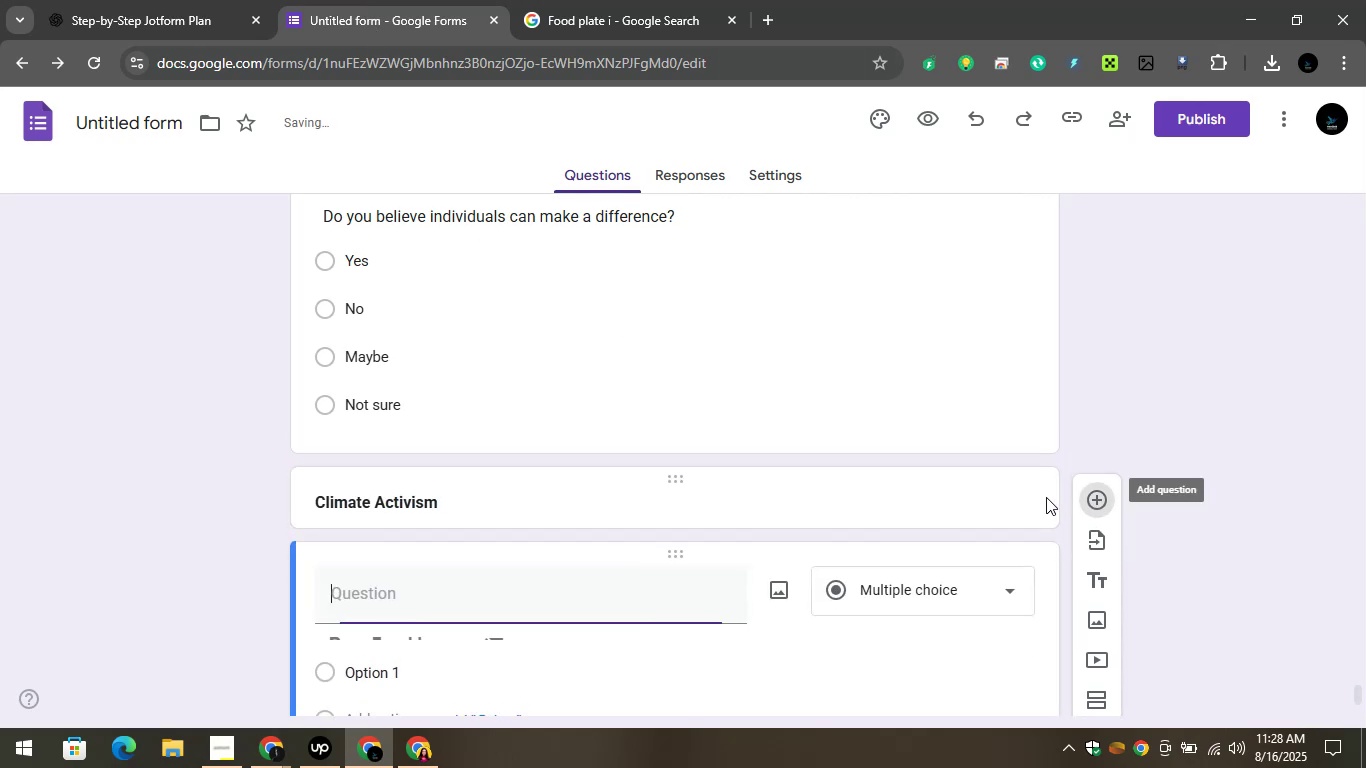 
scroll: coordinate [1033, 507], scroll_direction: down, amount: 1.0
 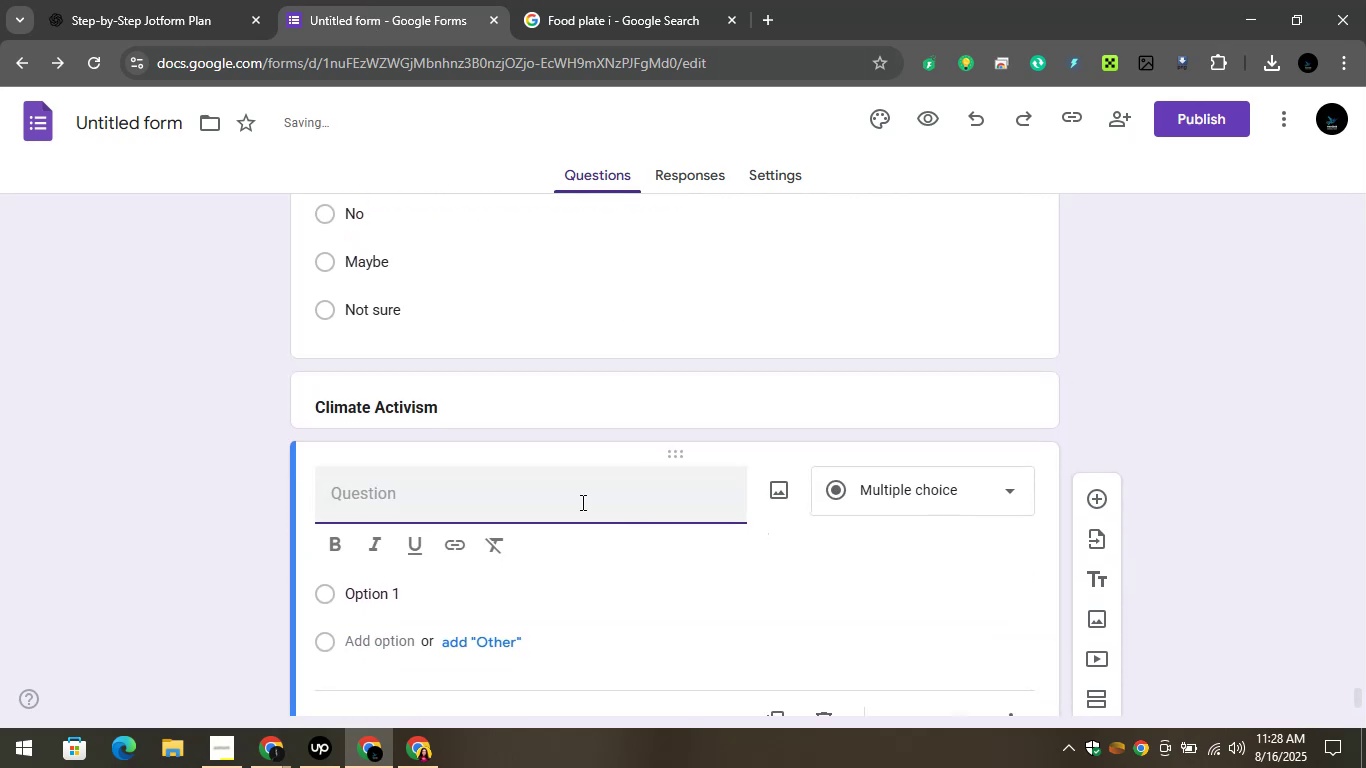 
key(Control+V)
 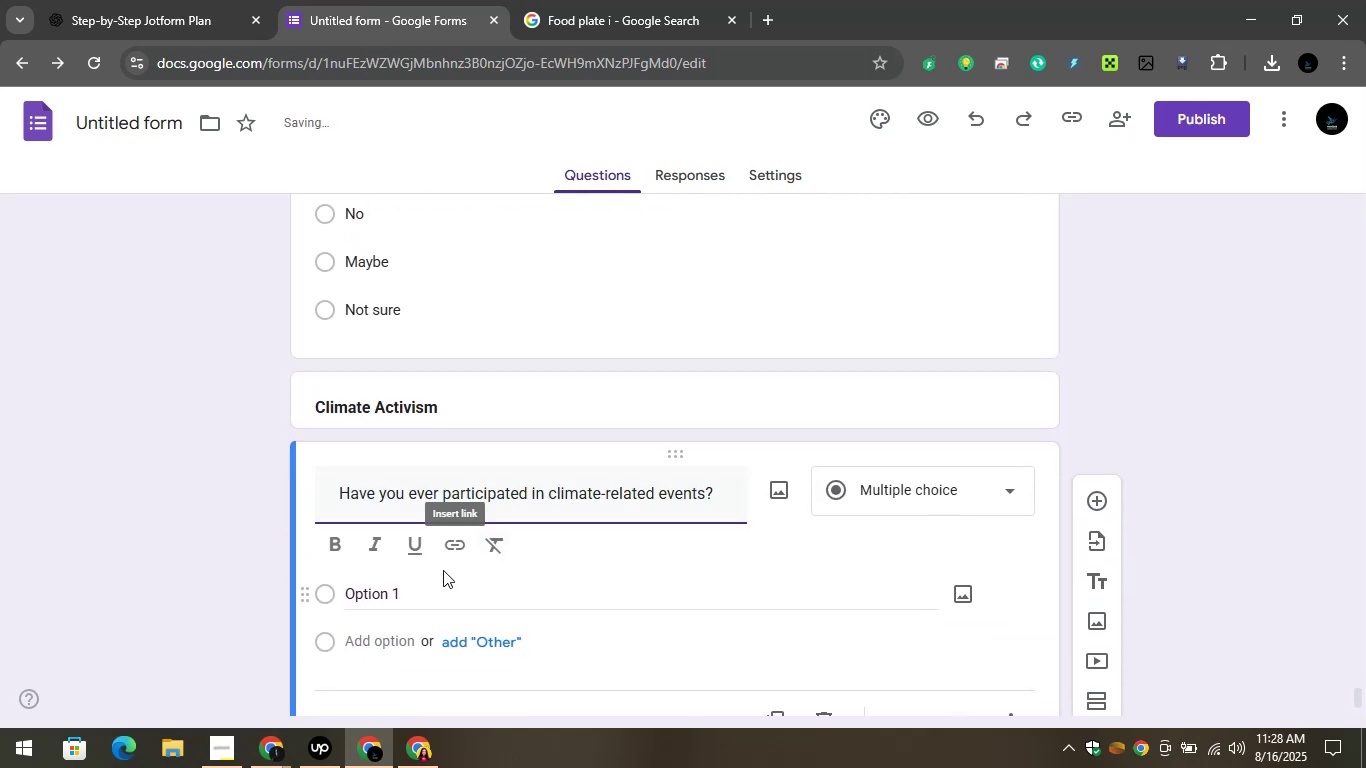 
left_click([480, 590])
 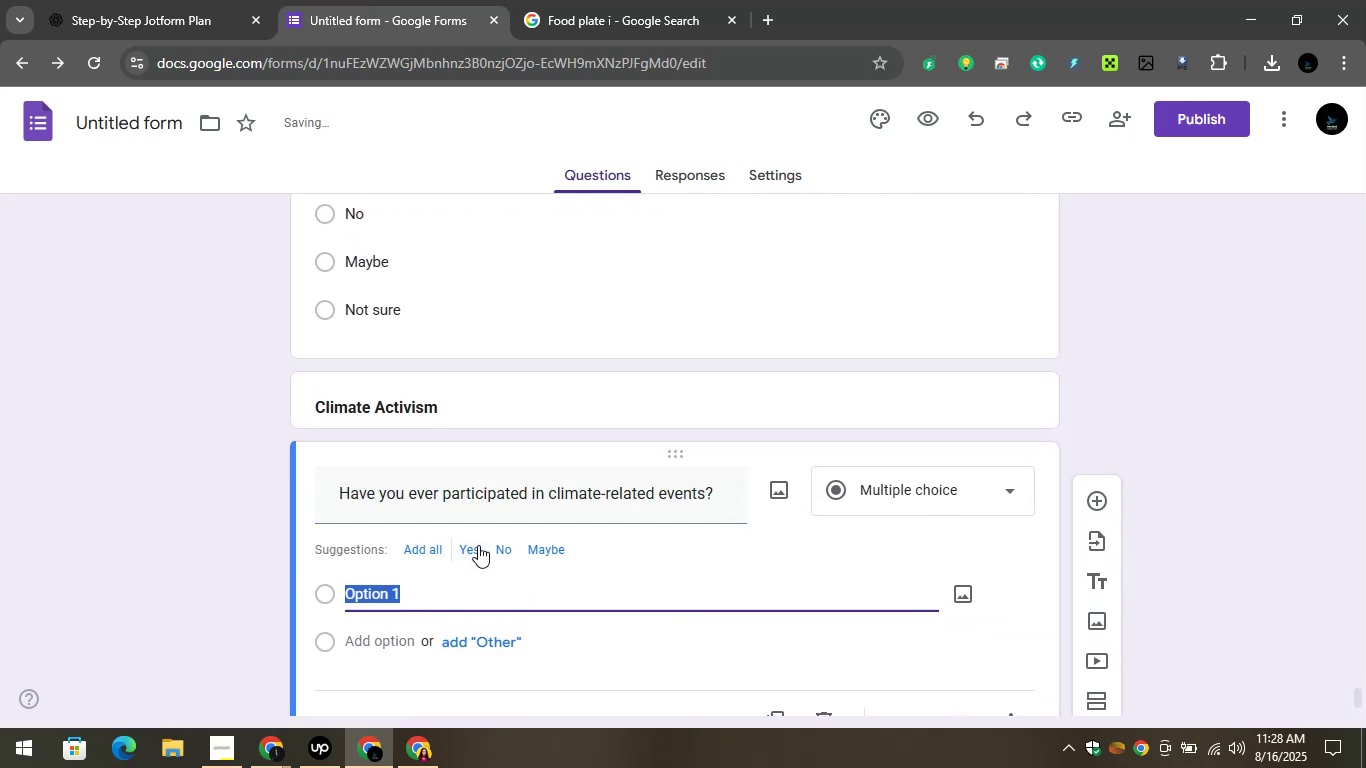 
left_click([471, 544])
 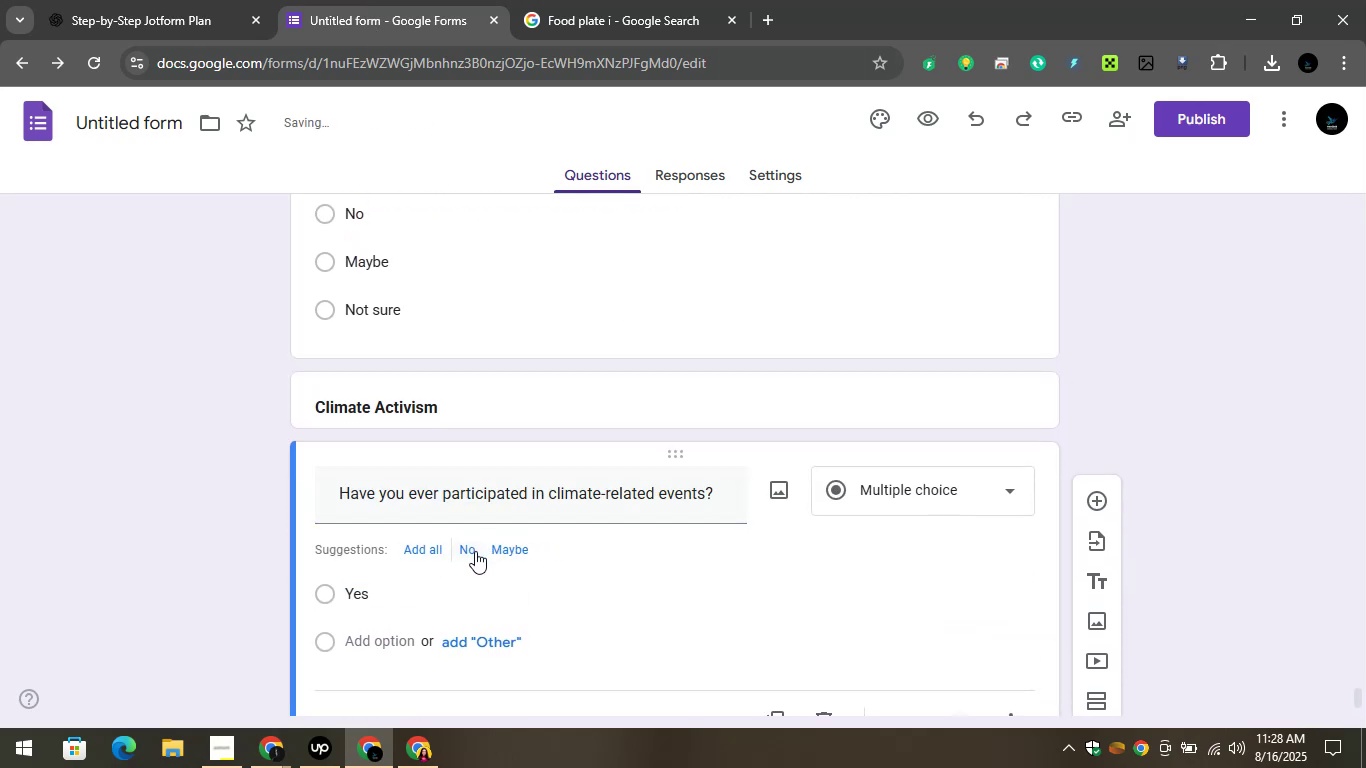 
left_click([466, 551])
 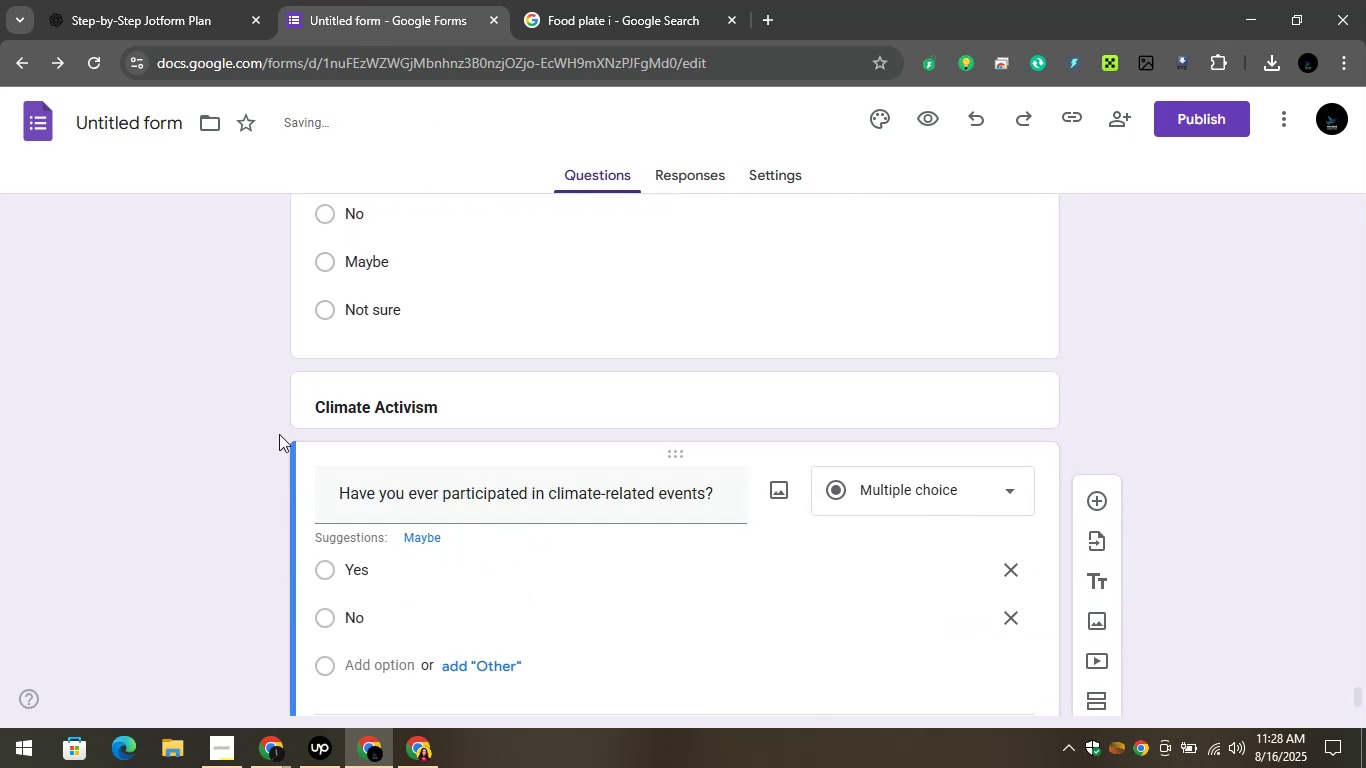 
left_click([231, 0])
 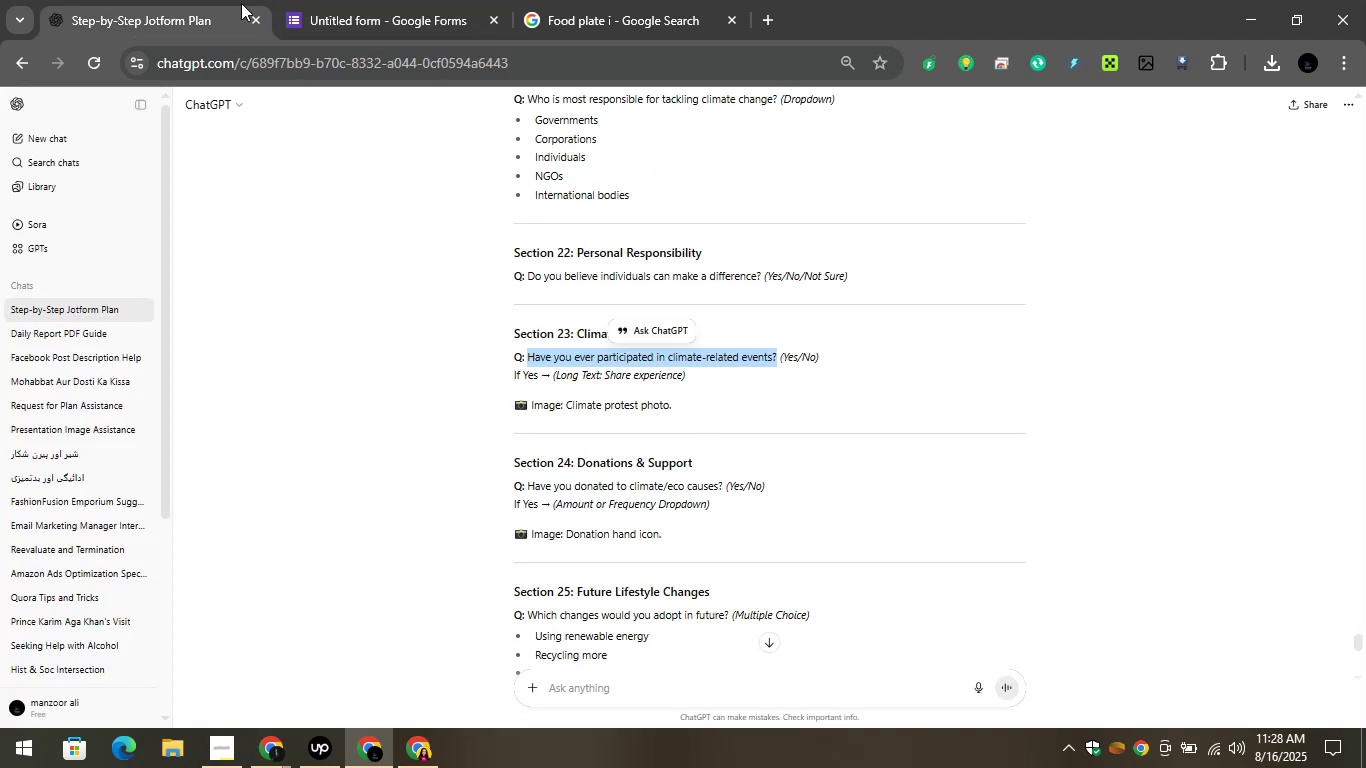 
mouse_move([278, 48])
 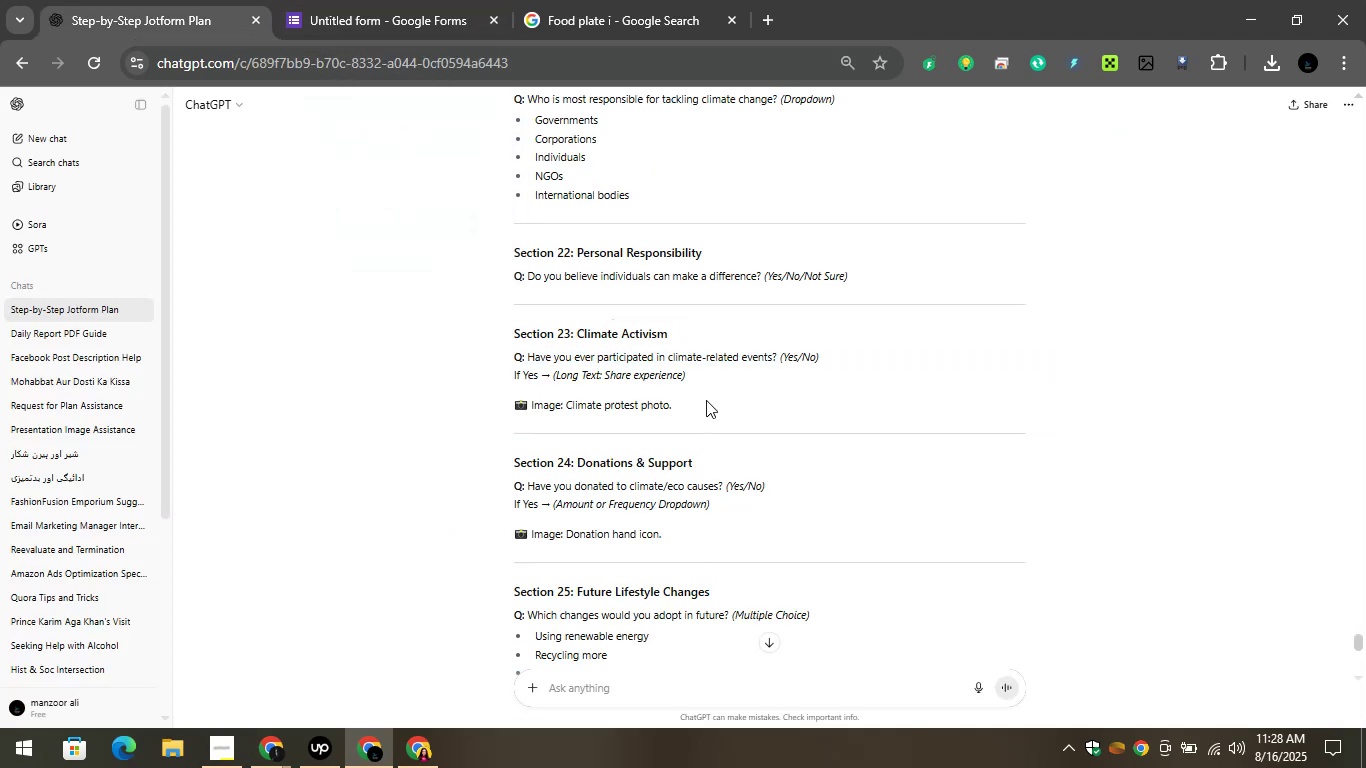 
wait(5.87)
 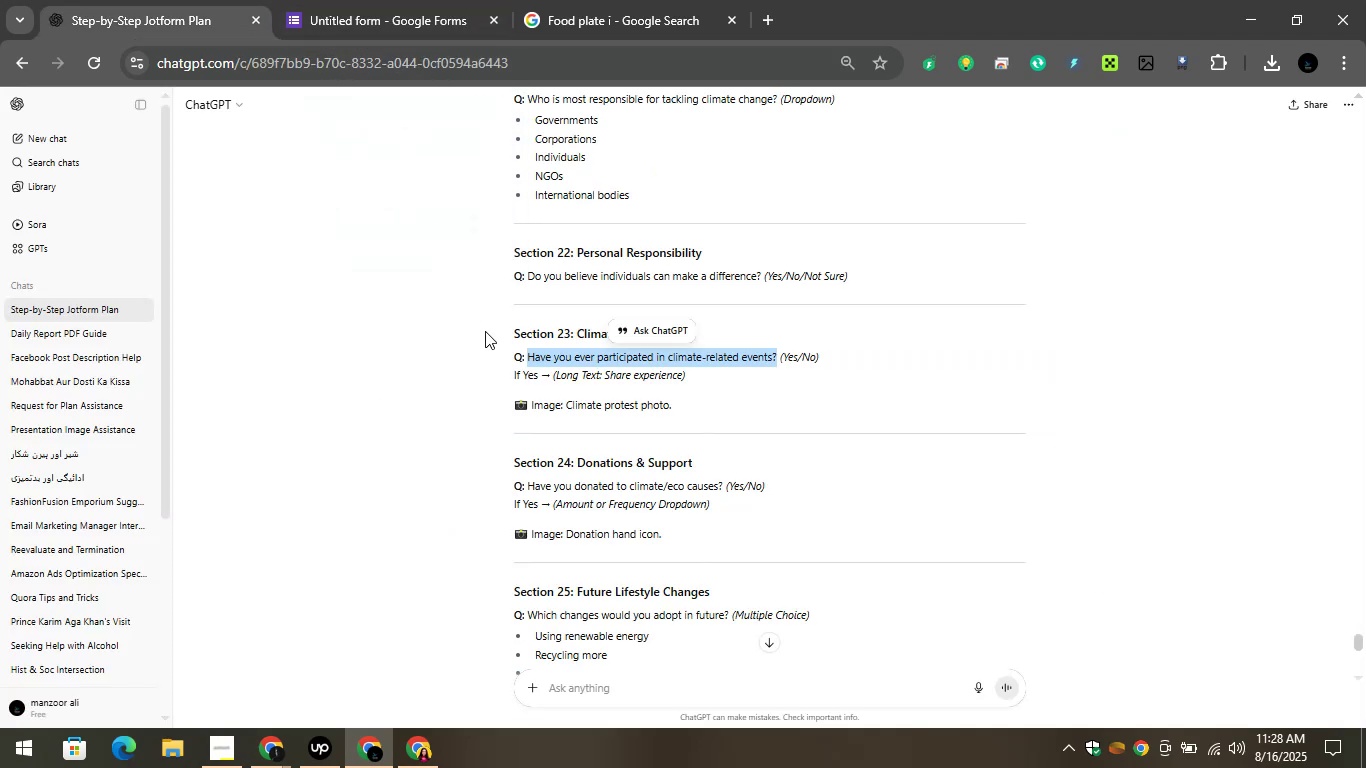 
key(Control+C)
 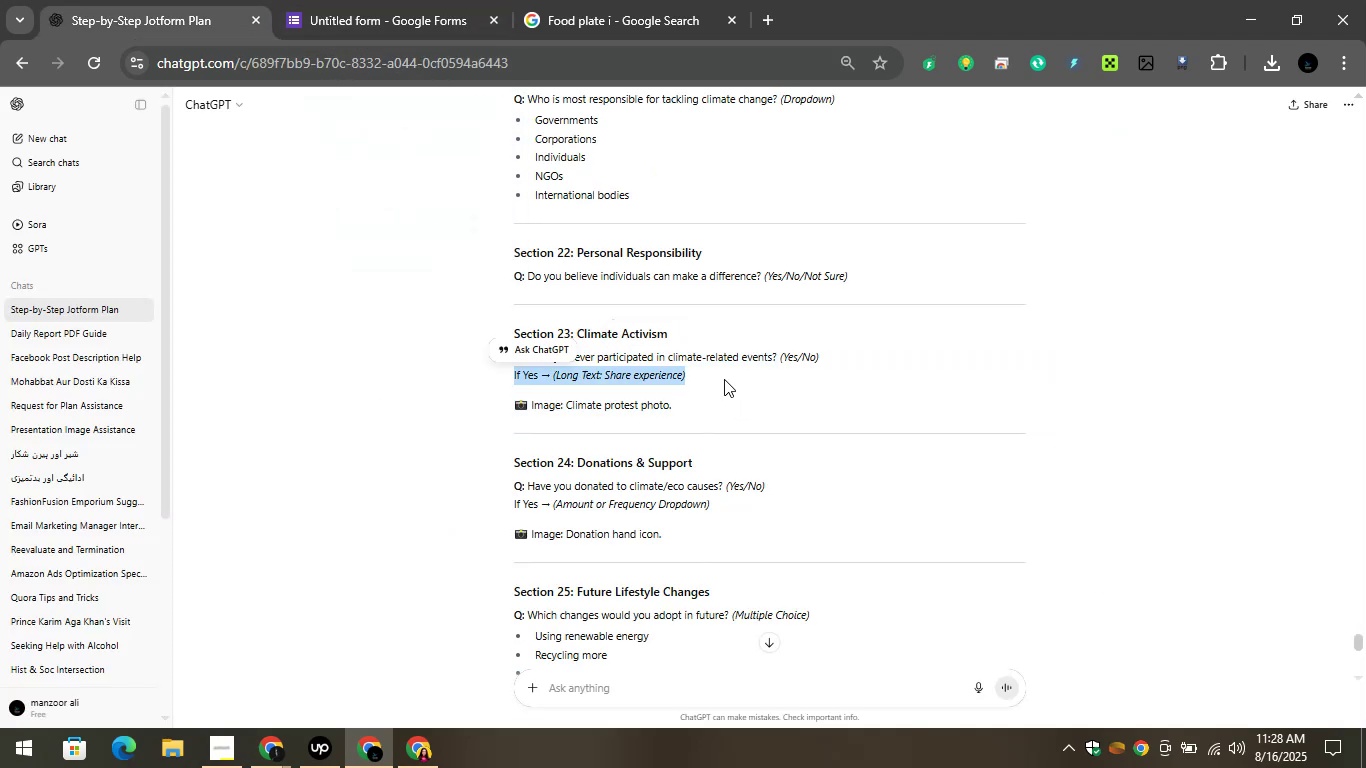 
key(Control+C)
 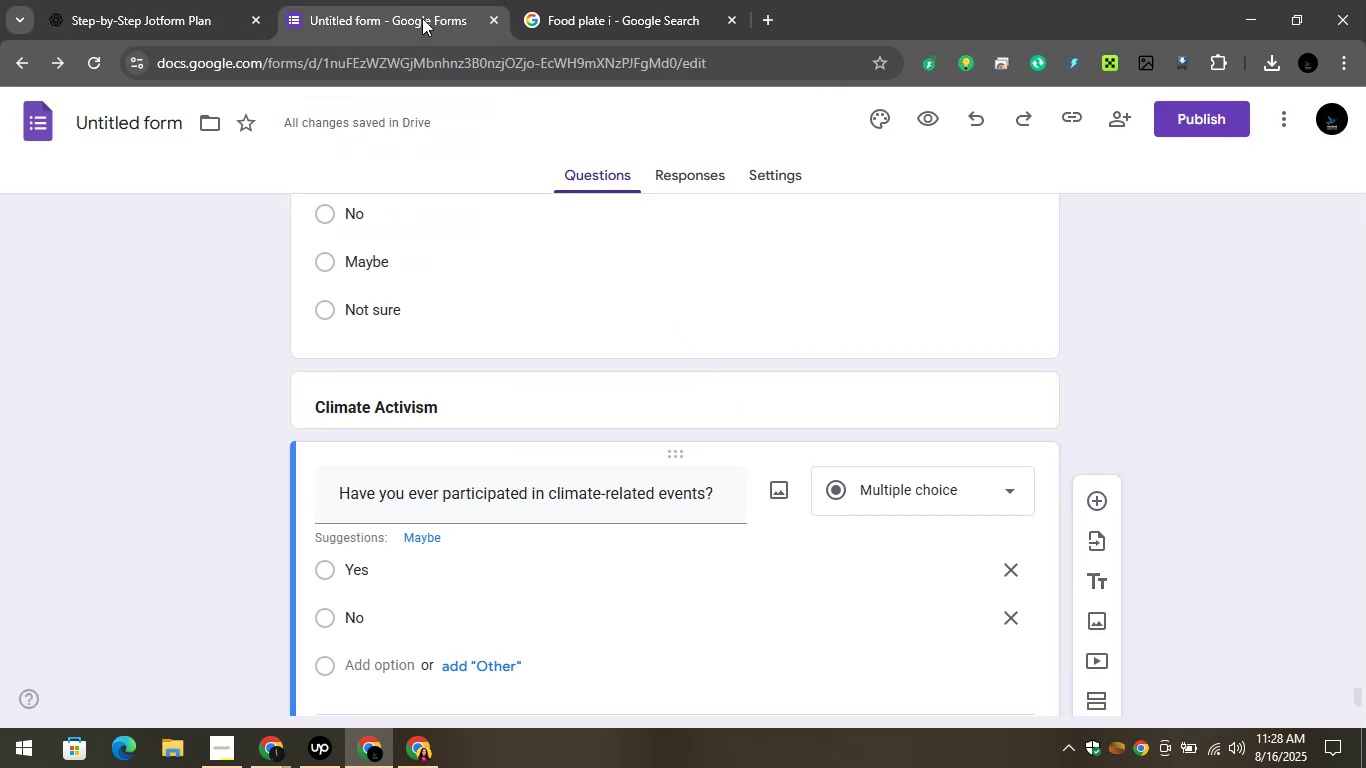 
scroll: coordinate [594, 331], scroll_direction: down, amount: 2.0
 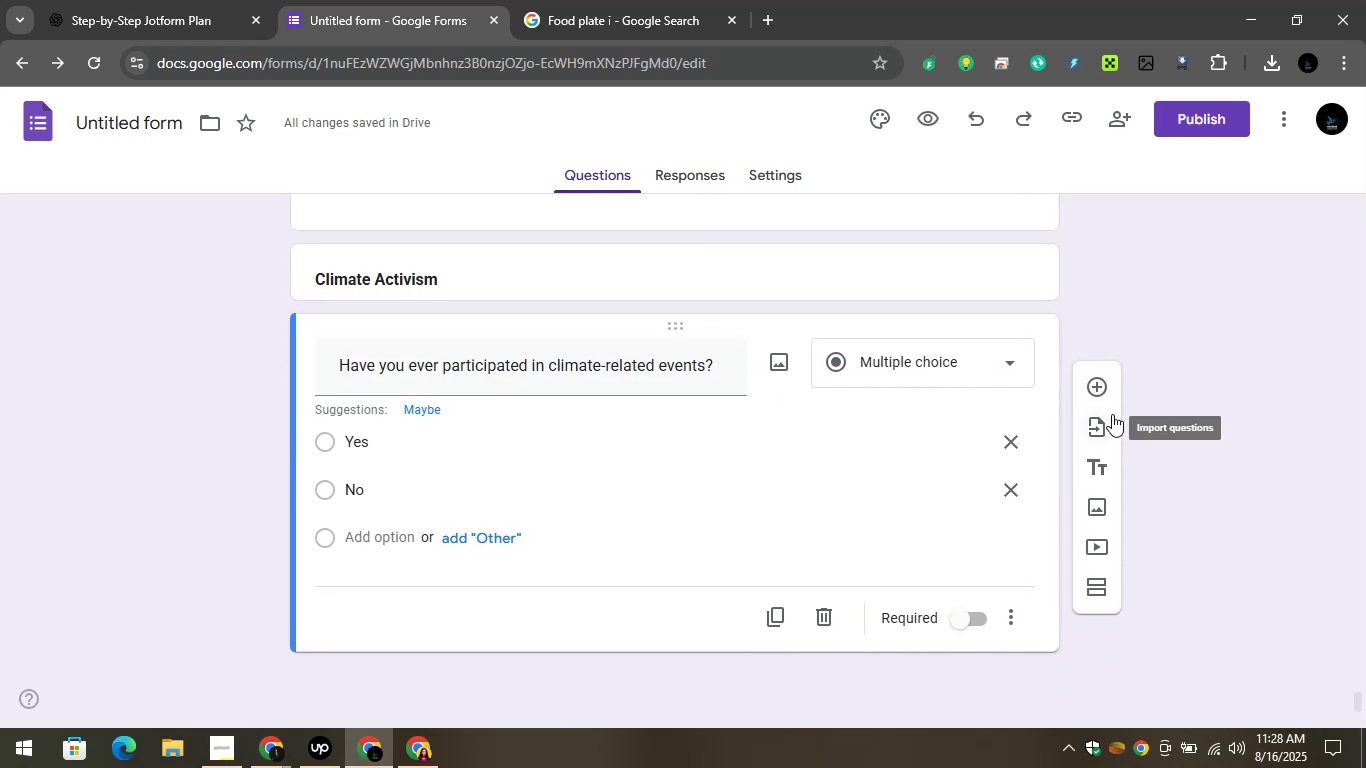 
left_click([1088, 391])
 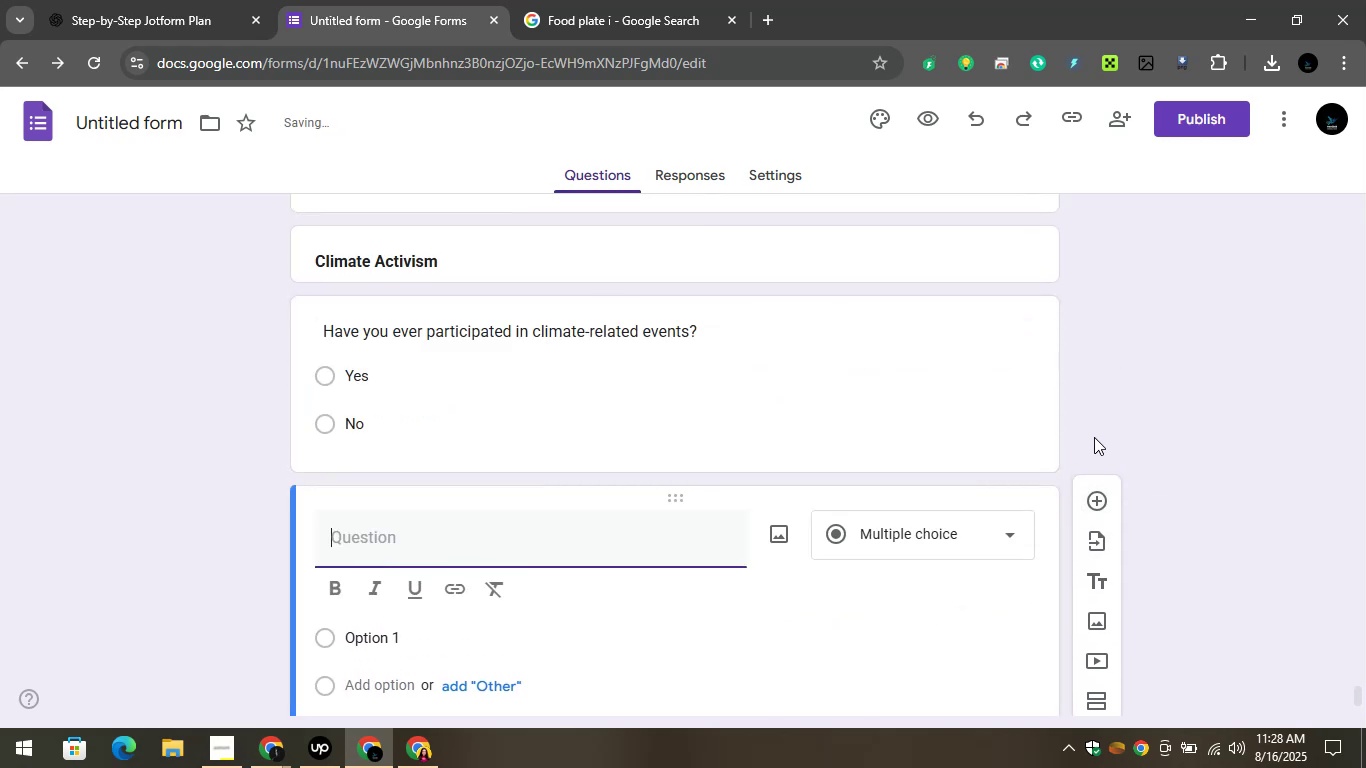 
scroll: coordinate [1088, 447], scroll_direction: down, amount: 2.0
 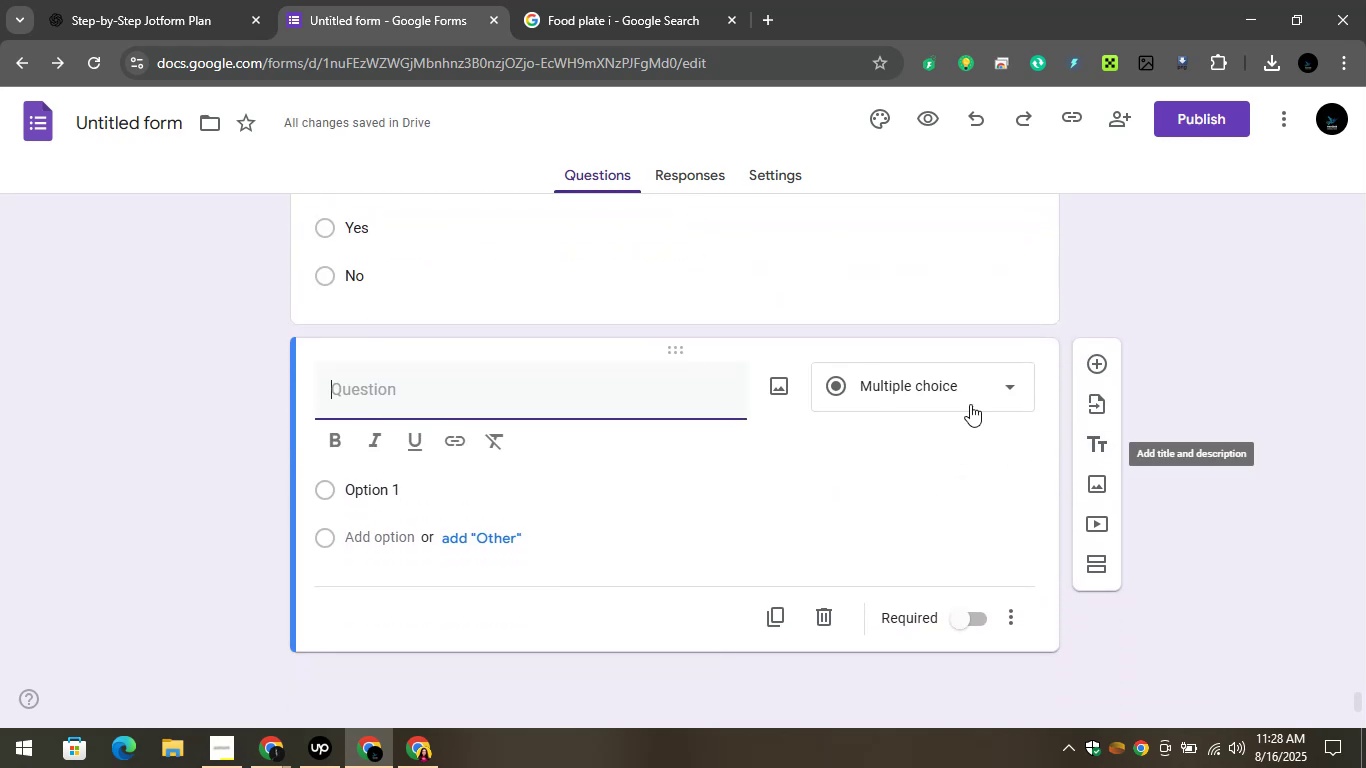 
left_click([963, 382])
 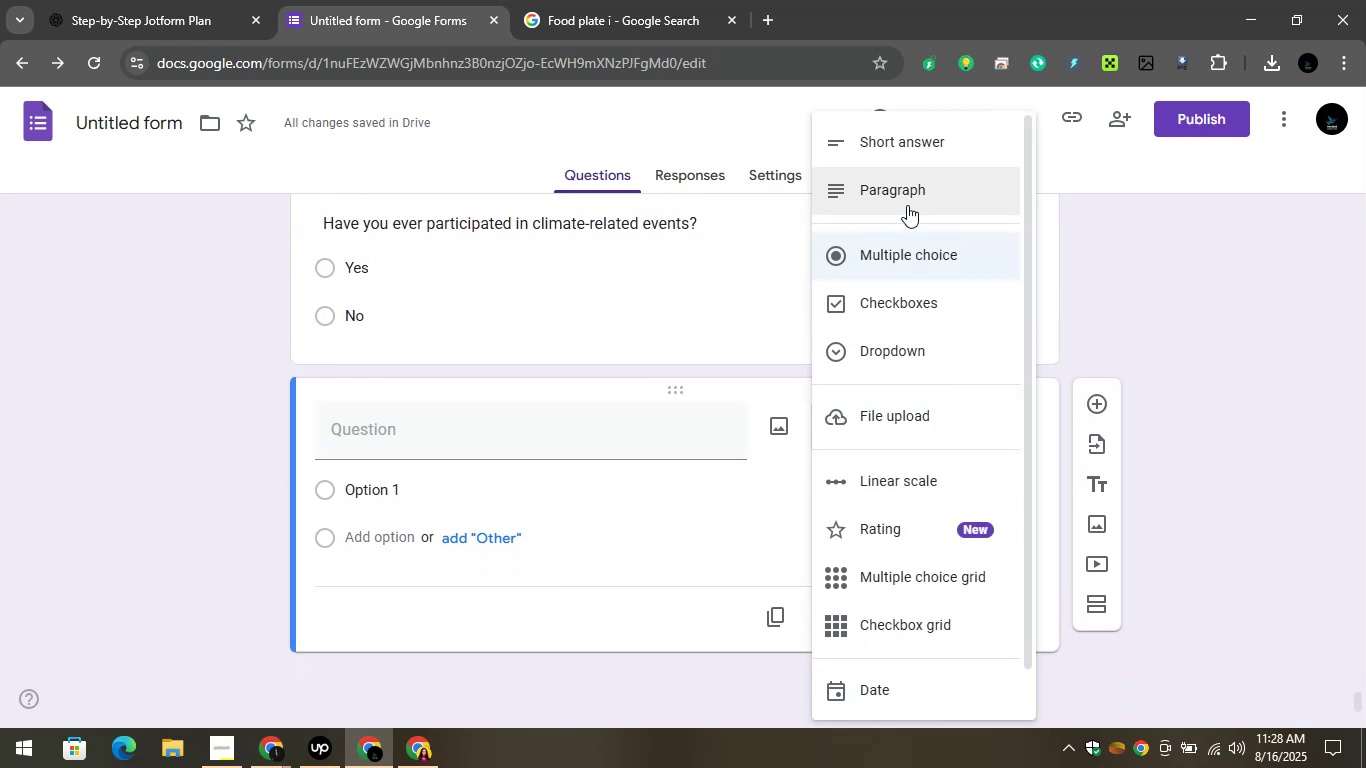 
left_click([906, 193])
 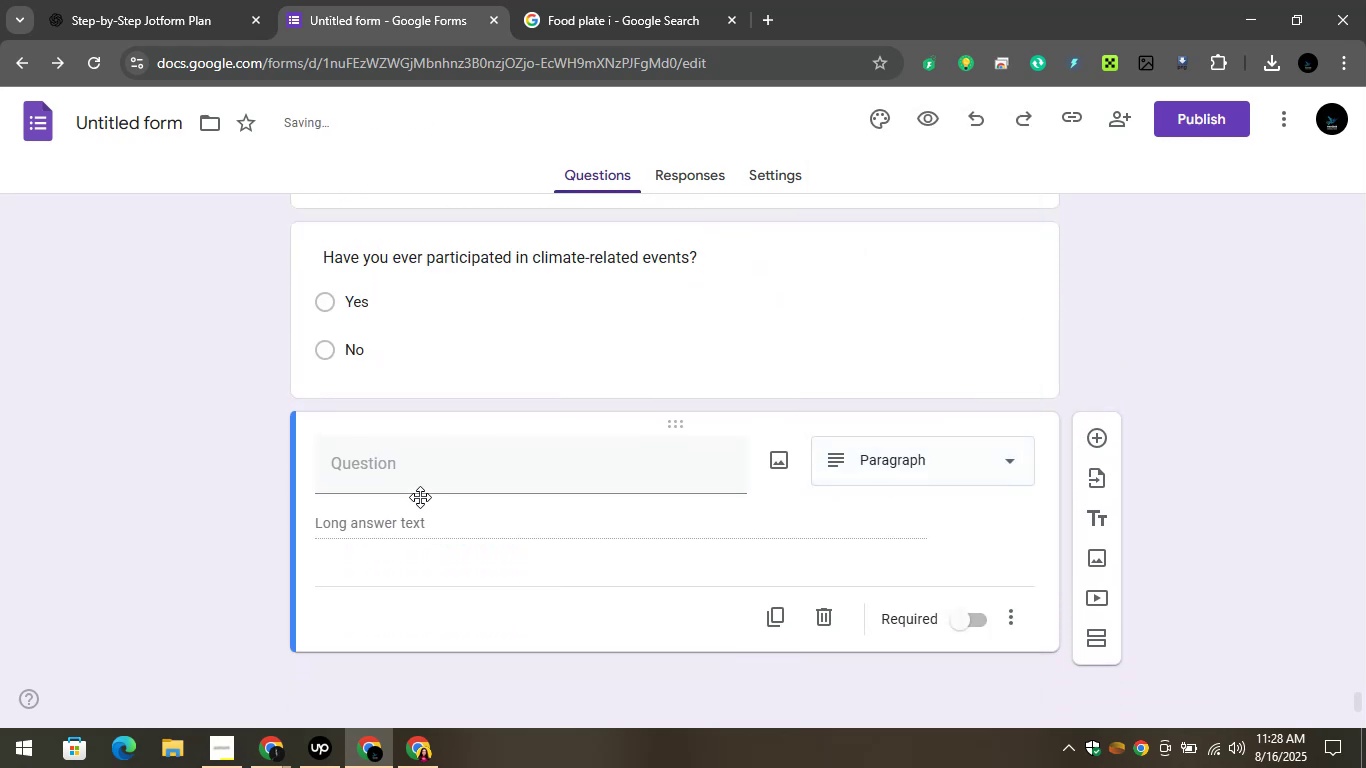 
left_click([436, 444])
 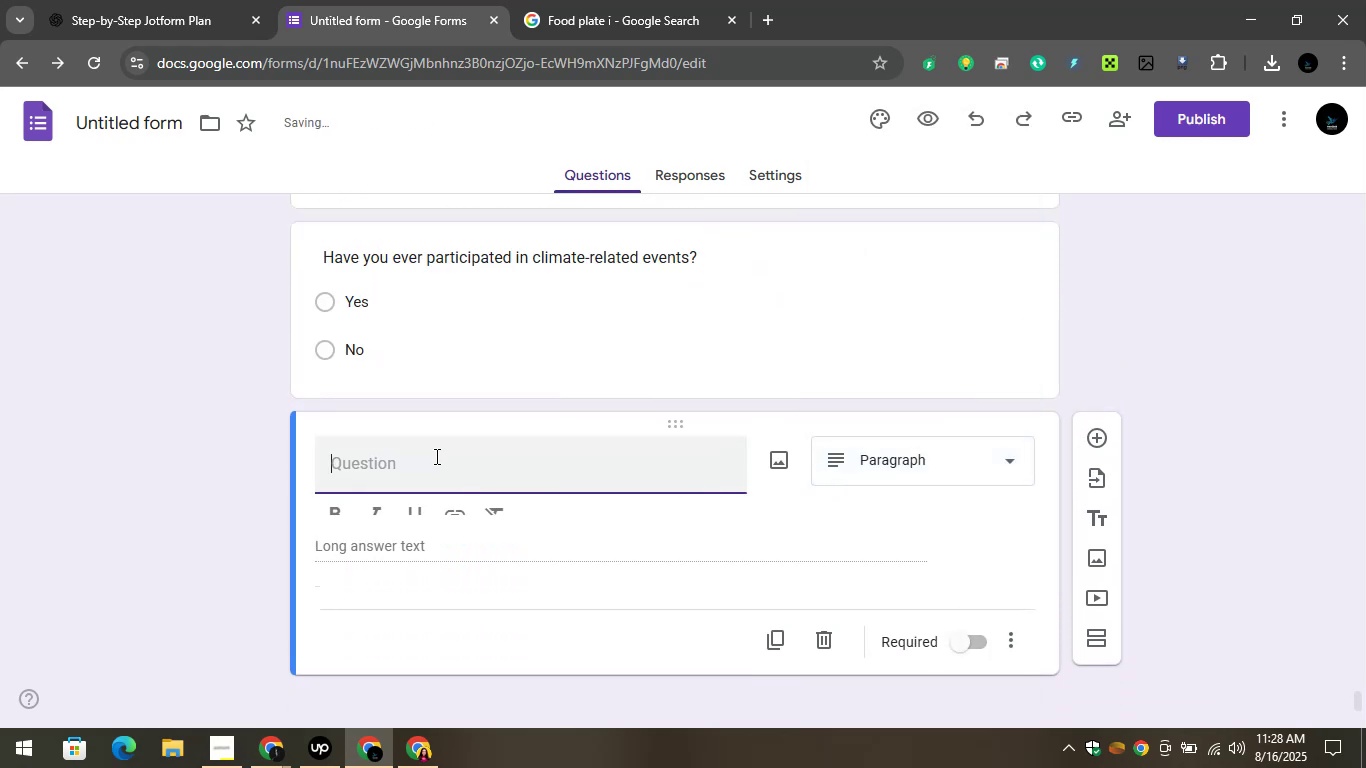 
key(Control+V)
 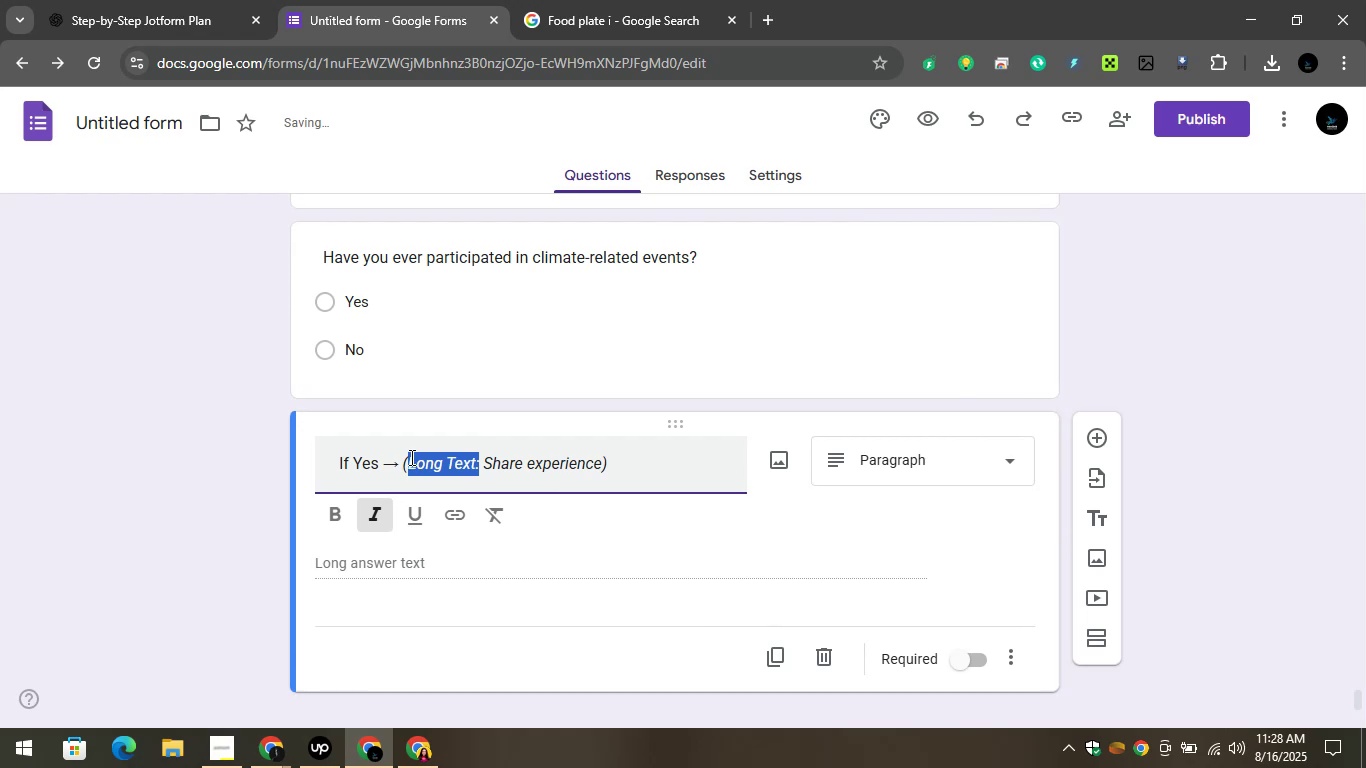 
key(Backspace)
 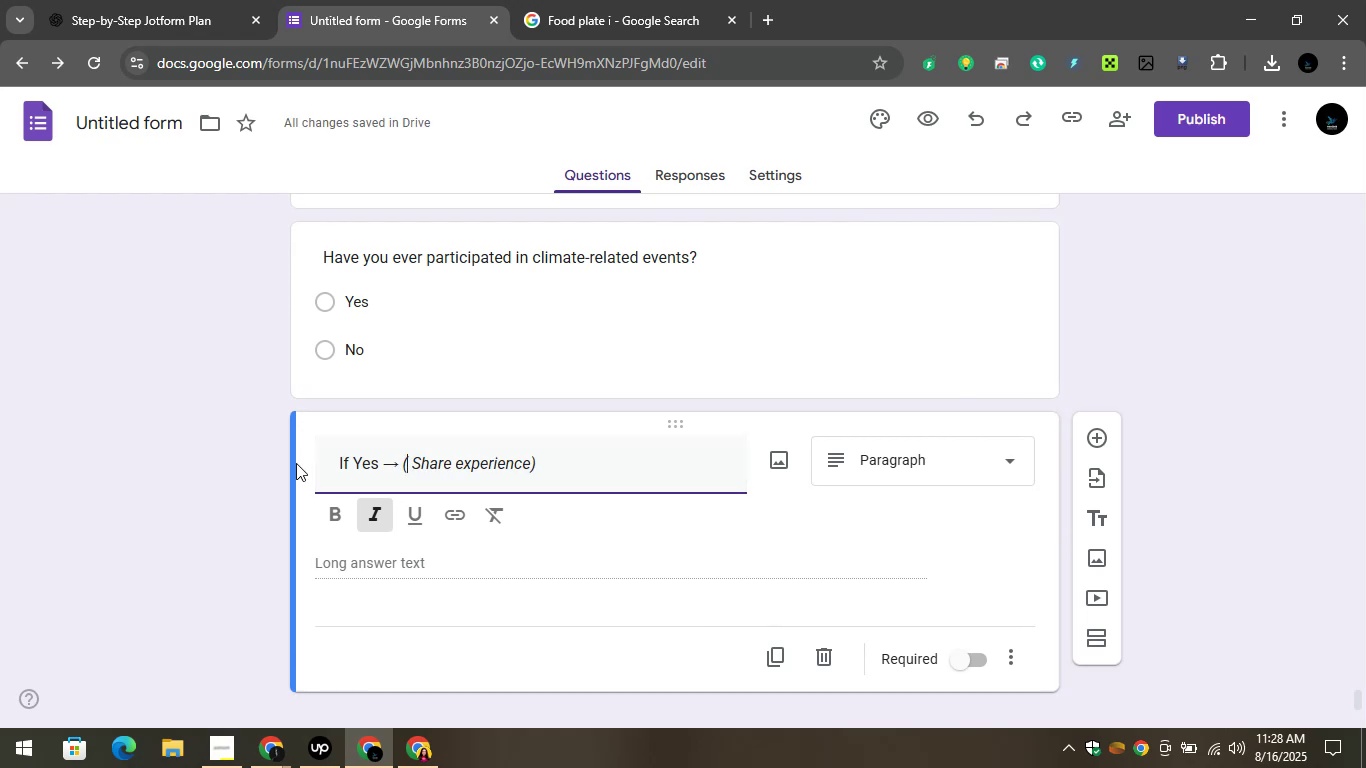 
left_click([282, 460])
 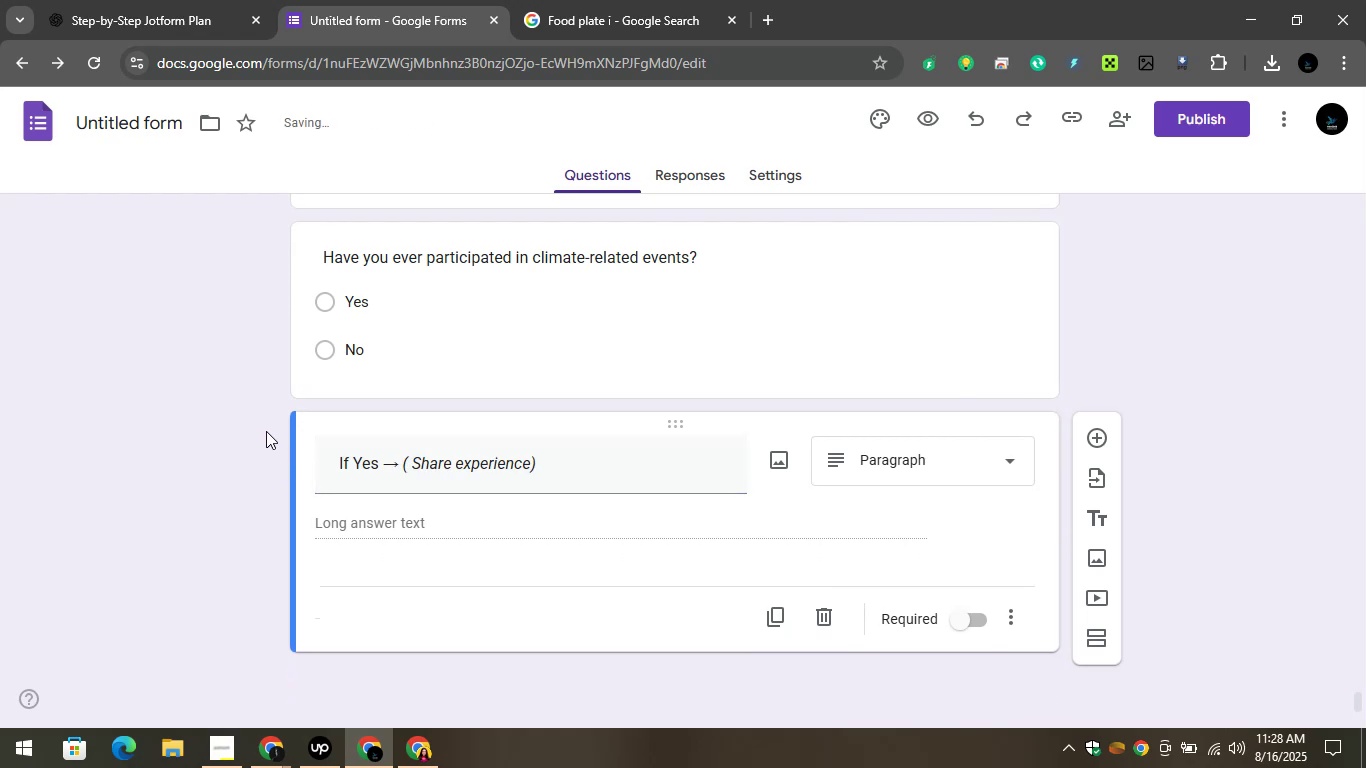 
scroll: coordinate [315, 441], scroll_direction: down, amount: 1.0
 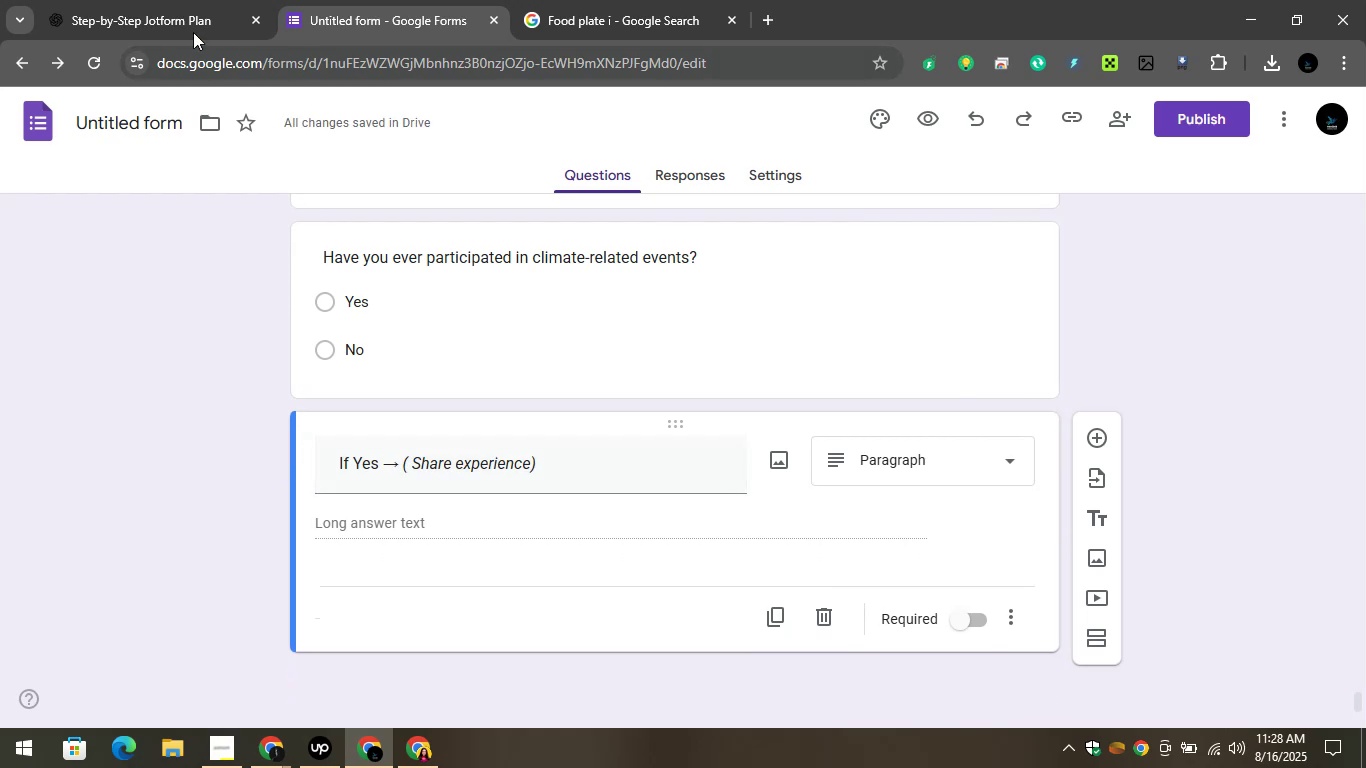 
left_click([168, 0])
 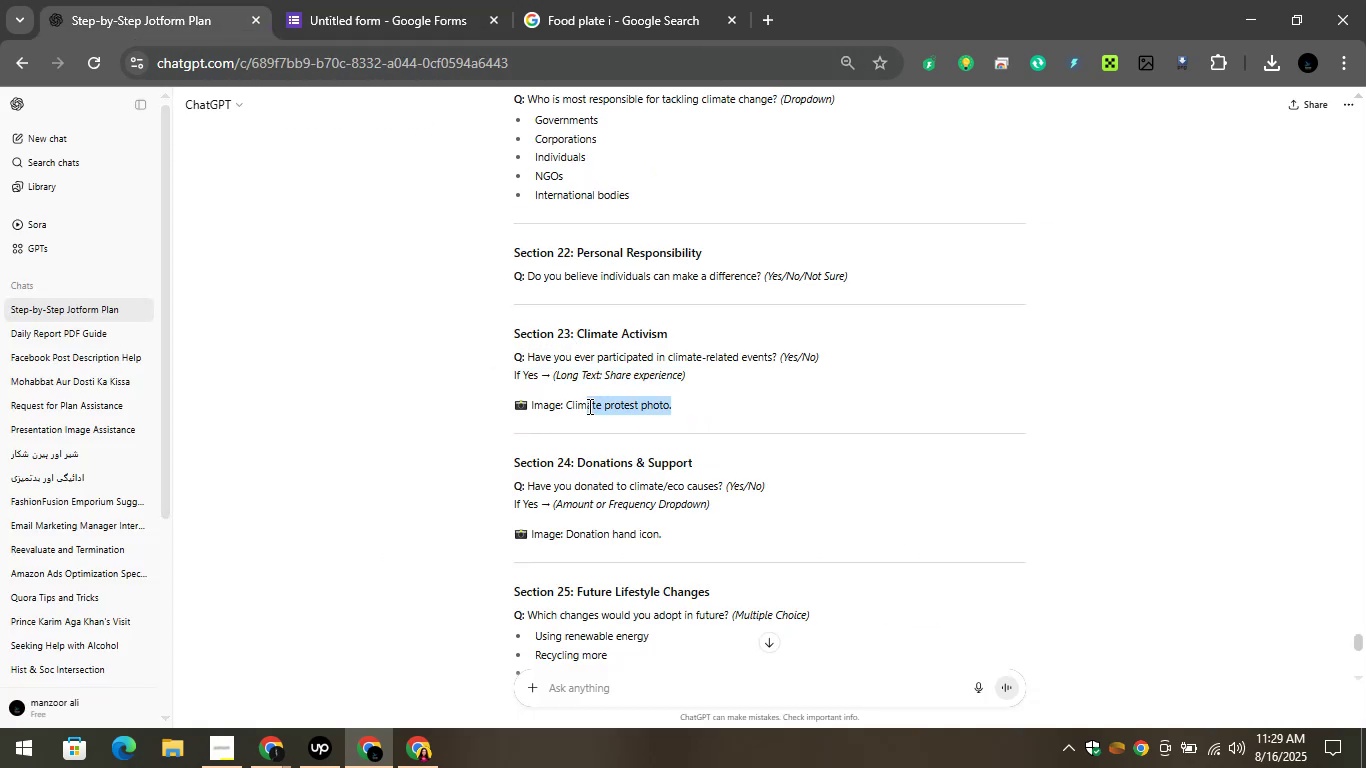 
key(Control+C)
 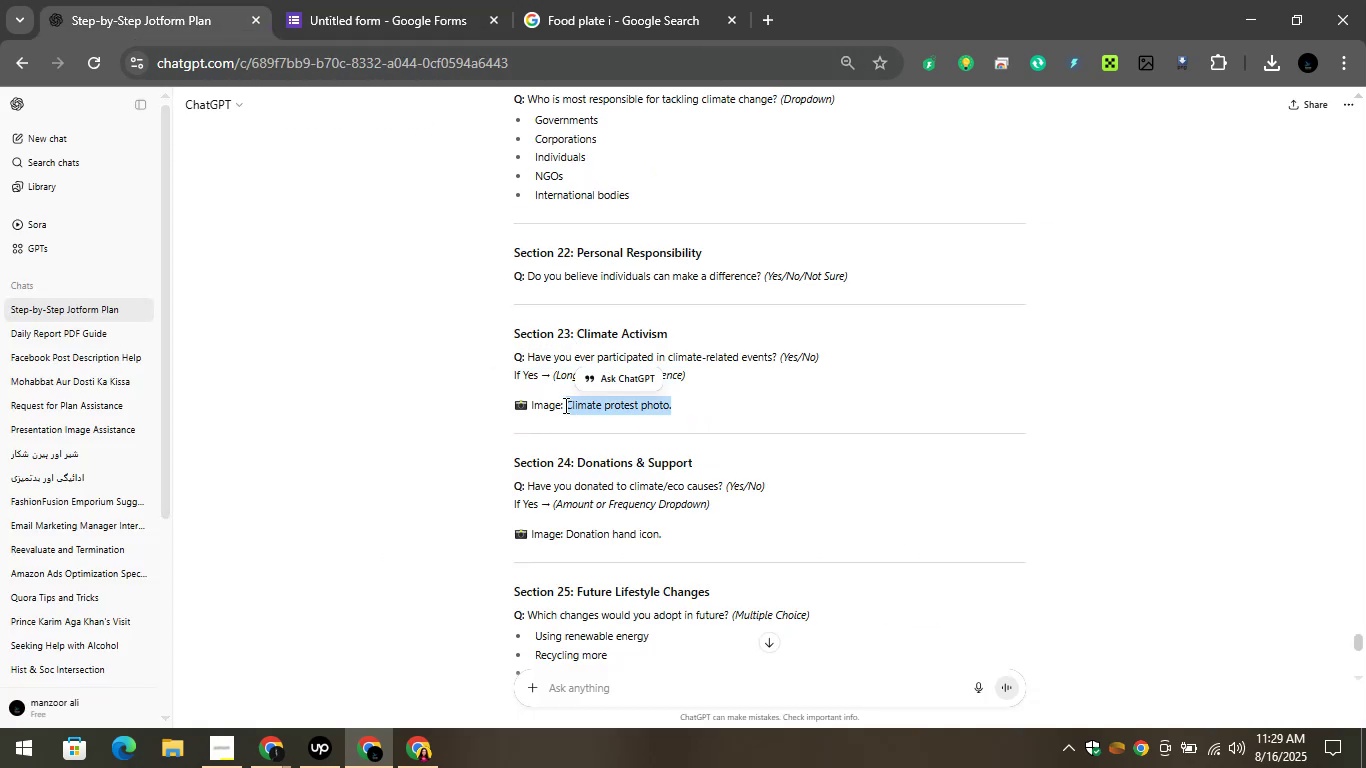 
key(Control+C)
 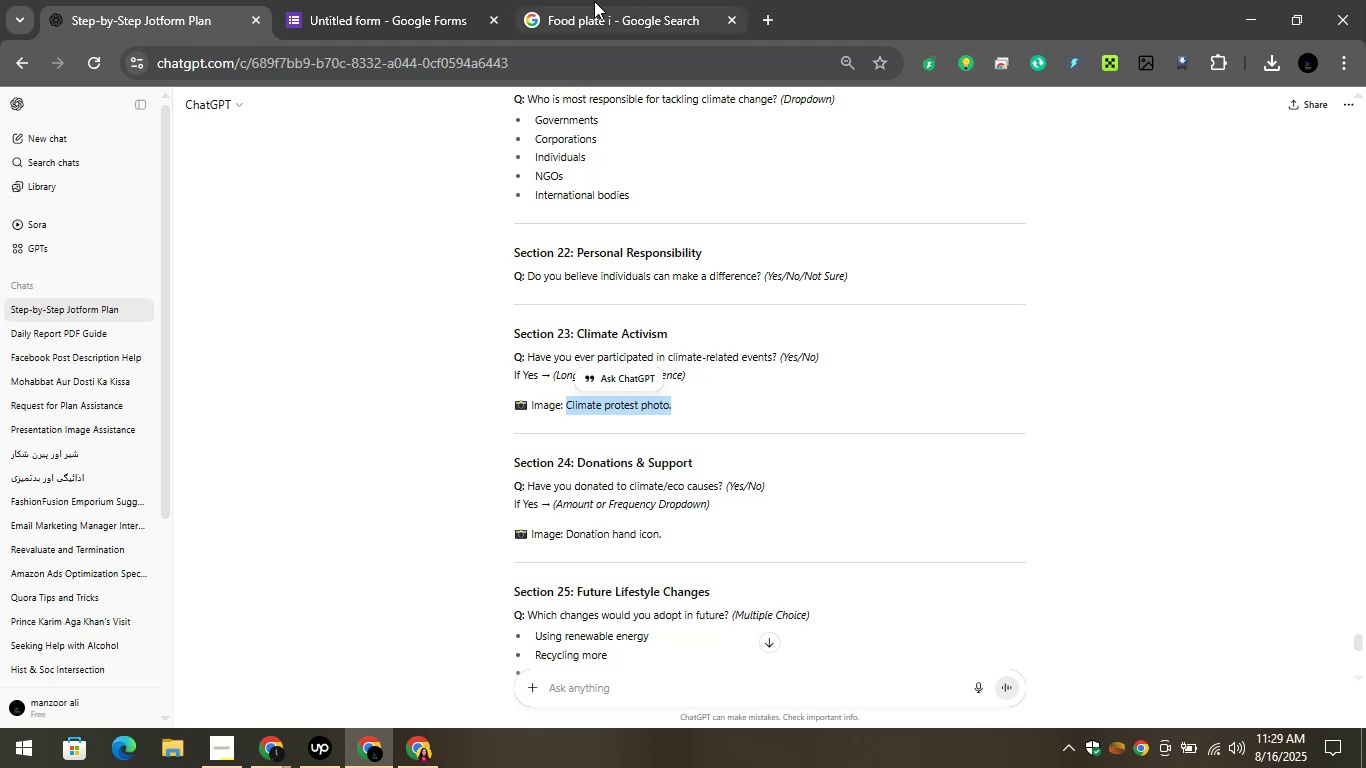 
left_click([594, 1])
 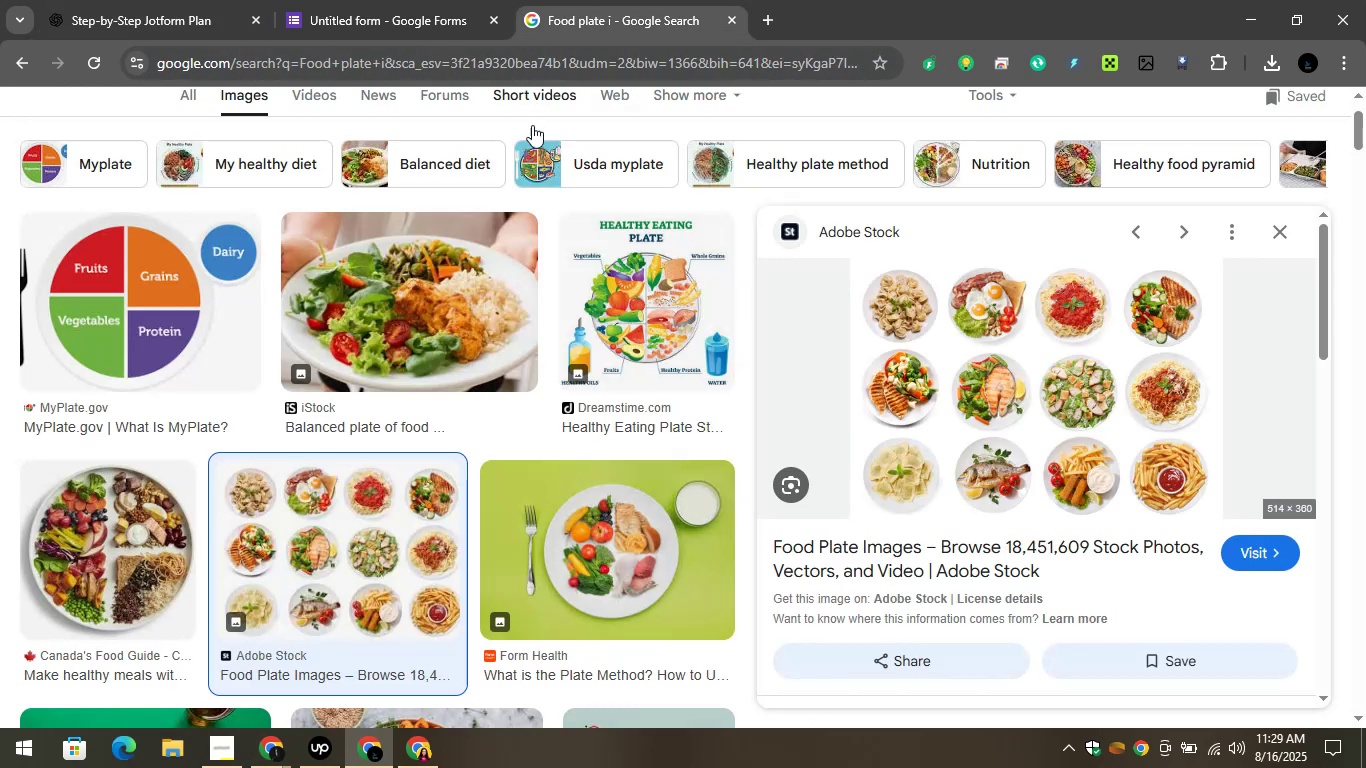 
scroll: coordinate [542, 192], scroll_direction: up, amount: 2.0
 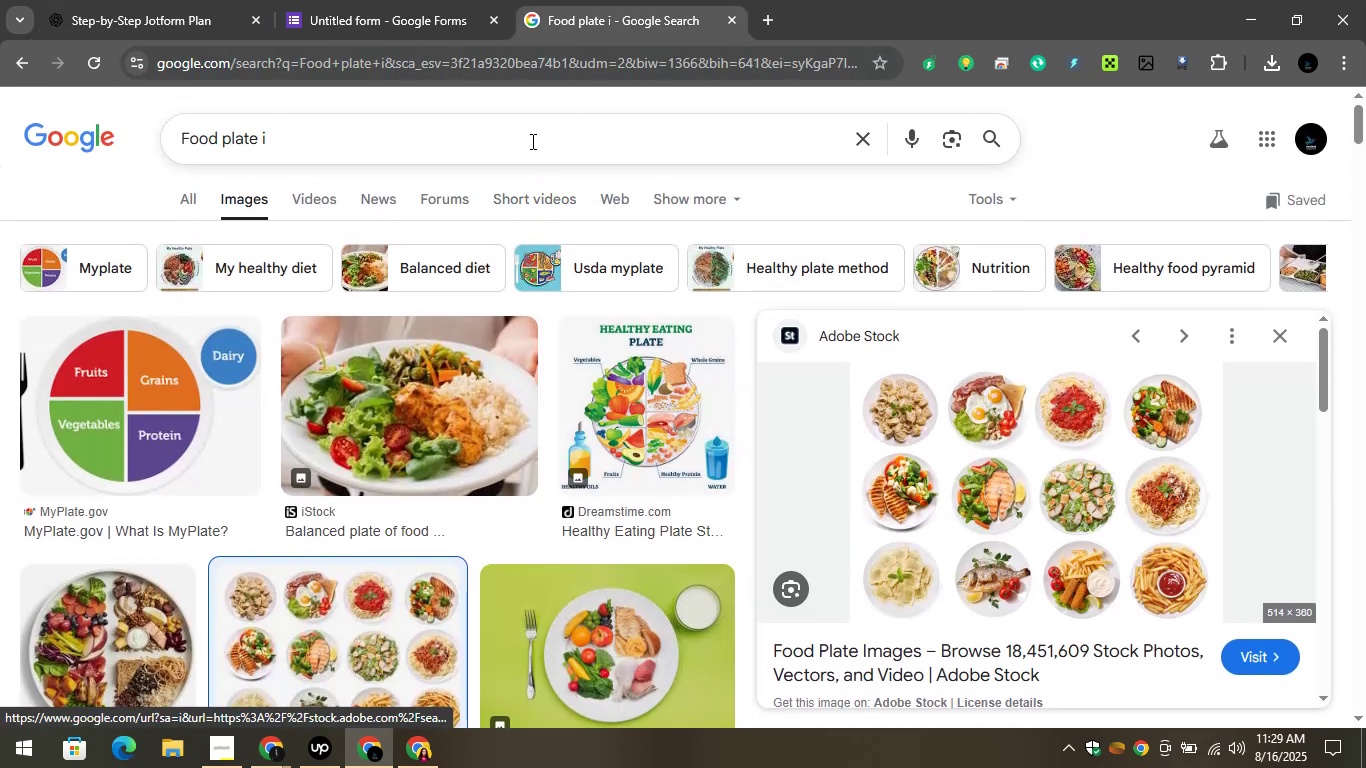 
left_click([520, 130])
 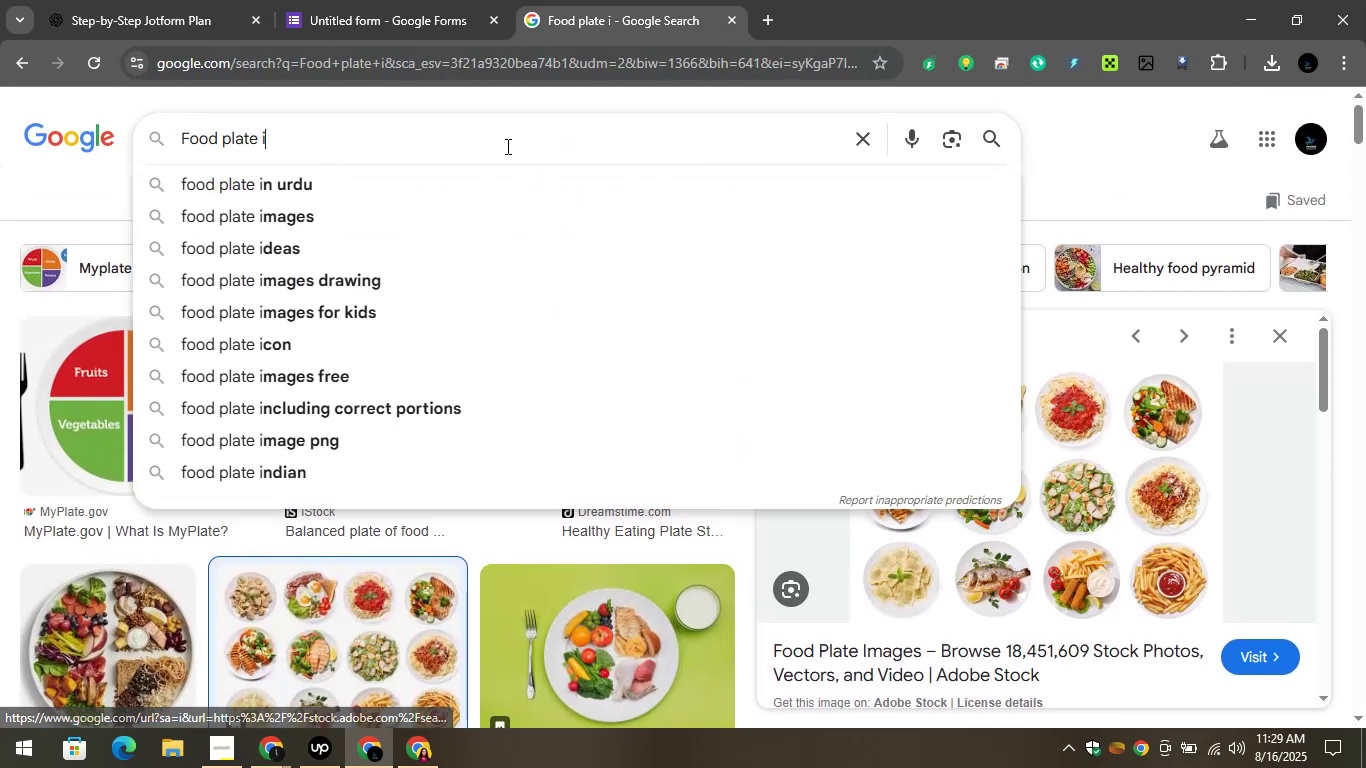 
key(Control+A)
 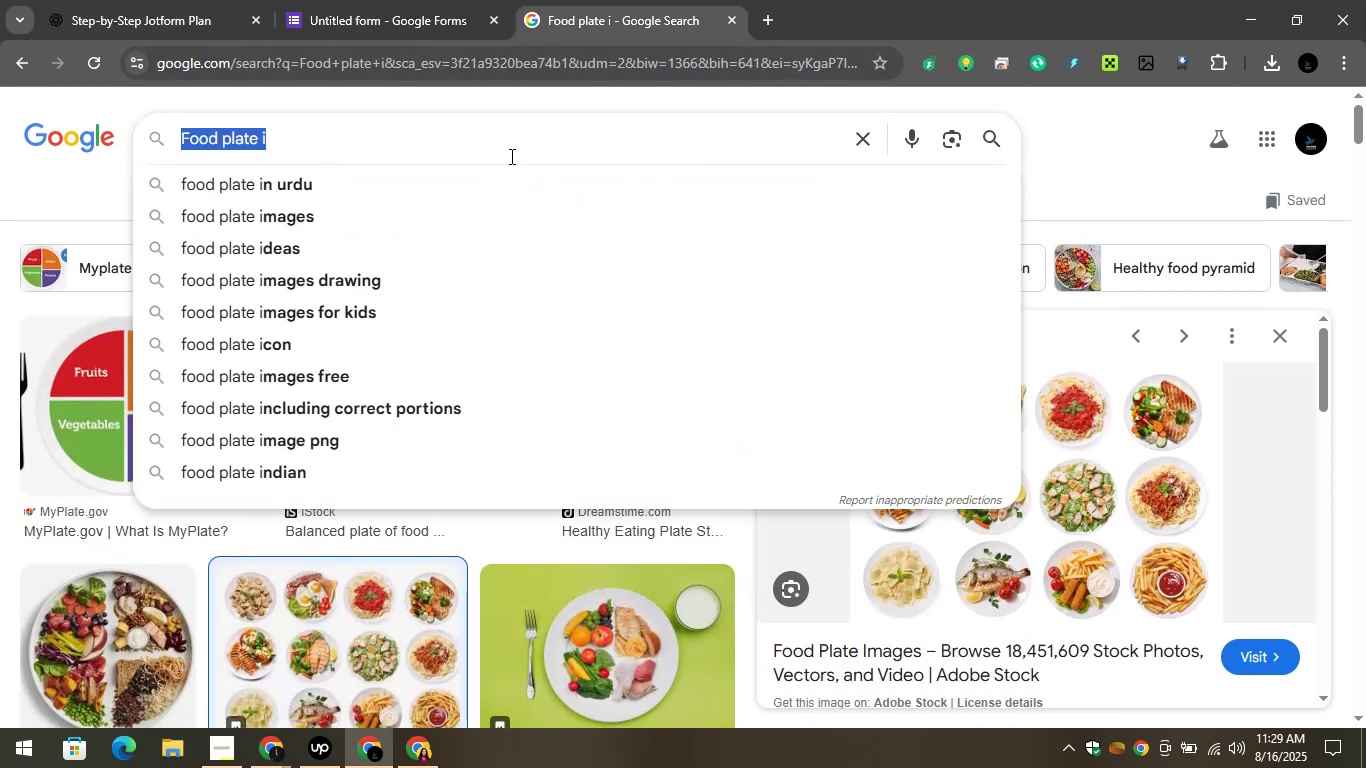 
key(Control+V)
 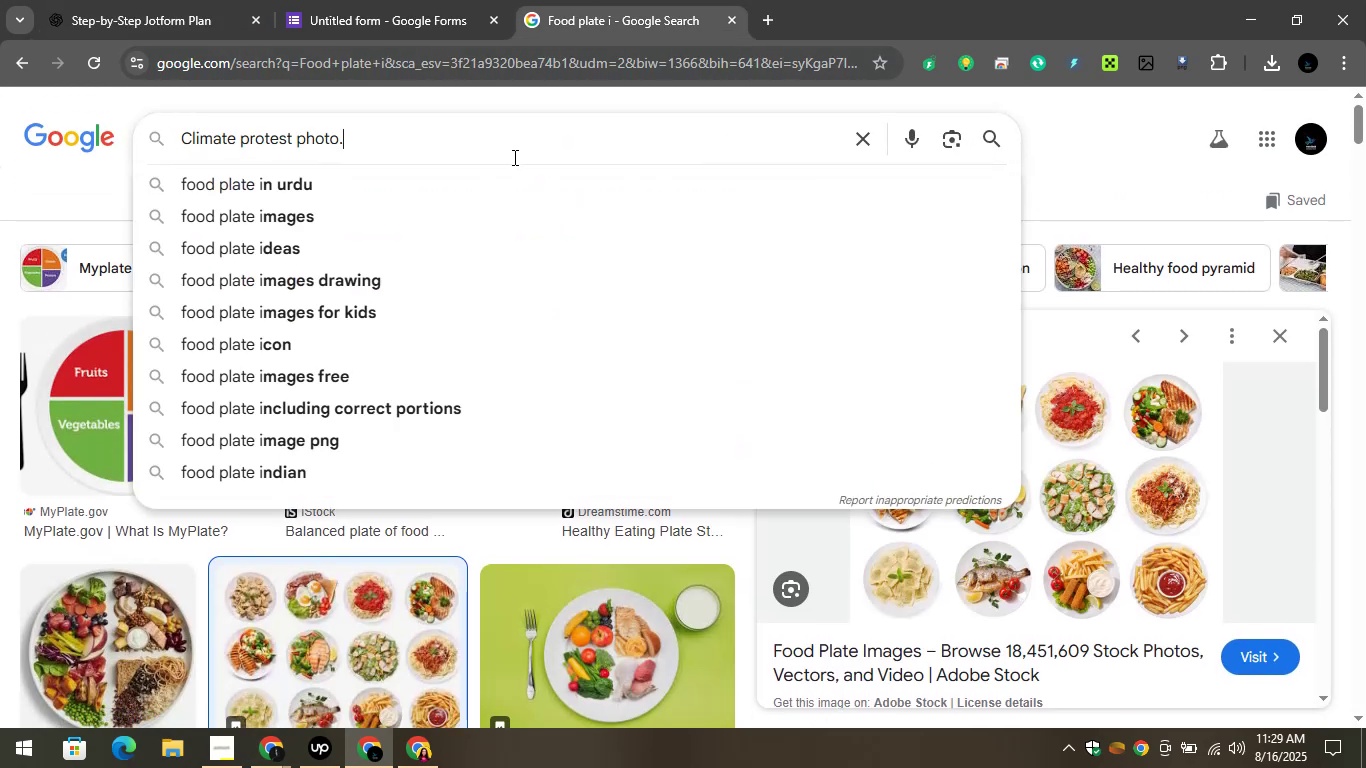 
key(Enter)
 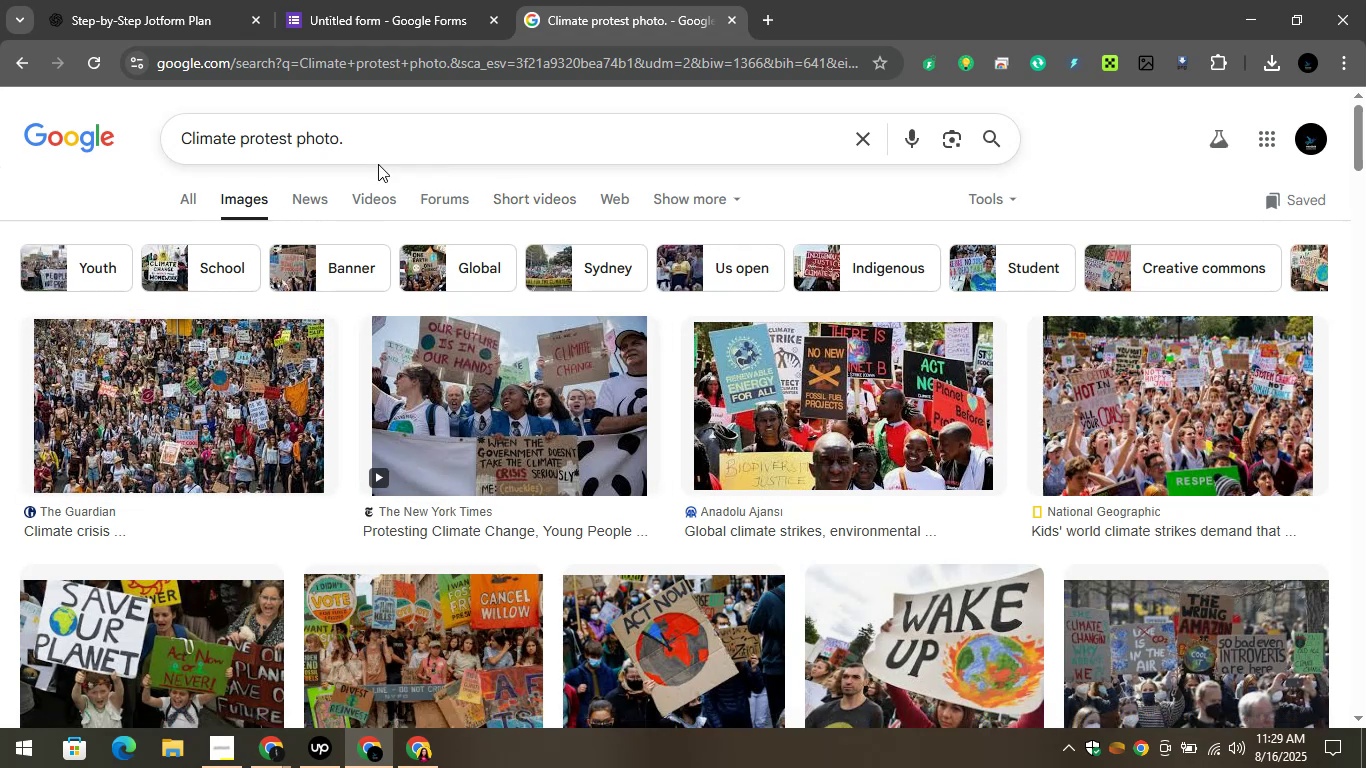 
wait(27.81)
 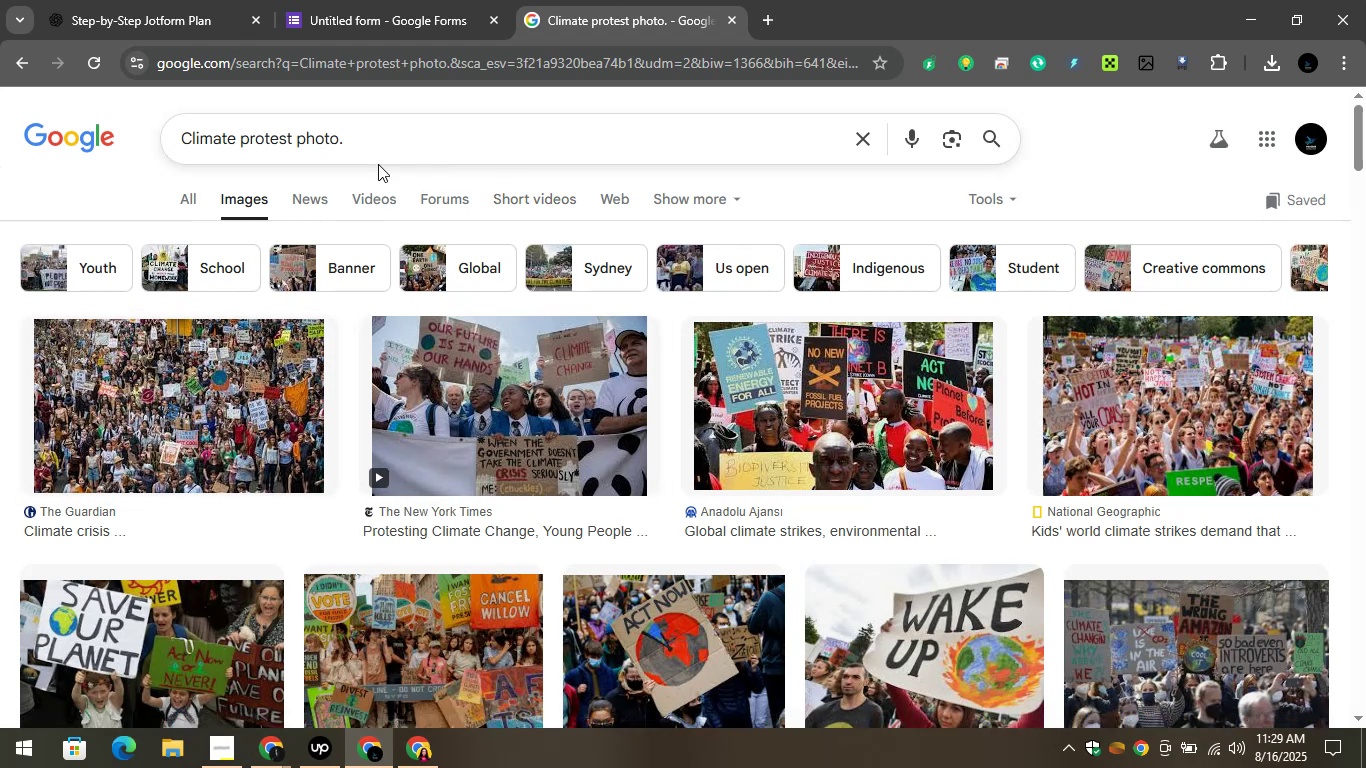 
scroll: coordinate [1205, 686], scroll_direction: down, amount: 2.0
 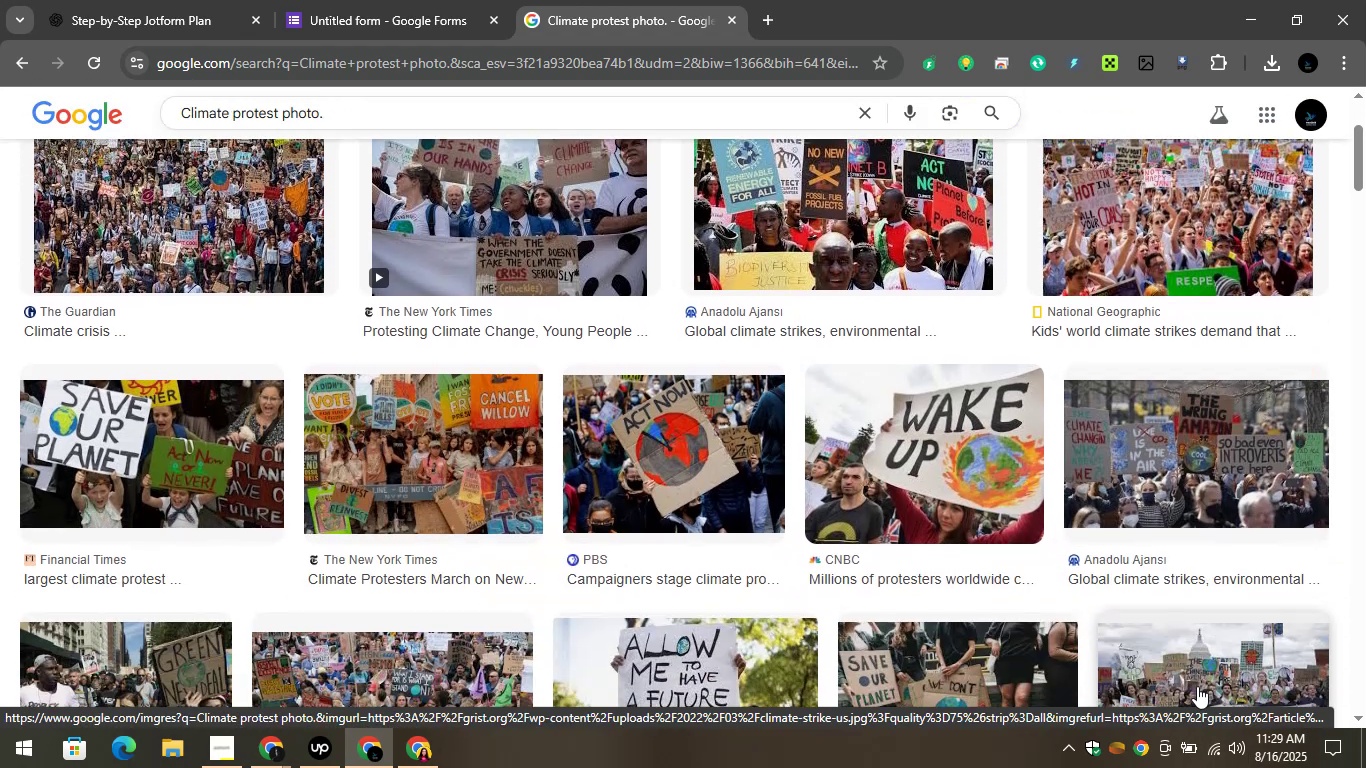 
wait(8.5)
 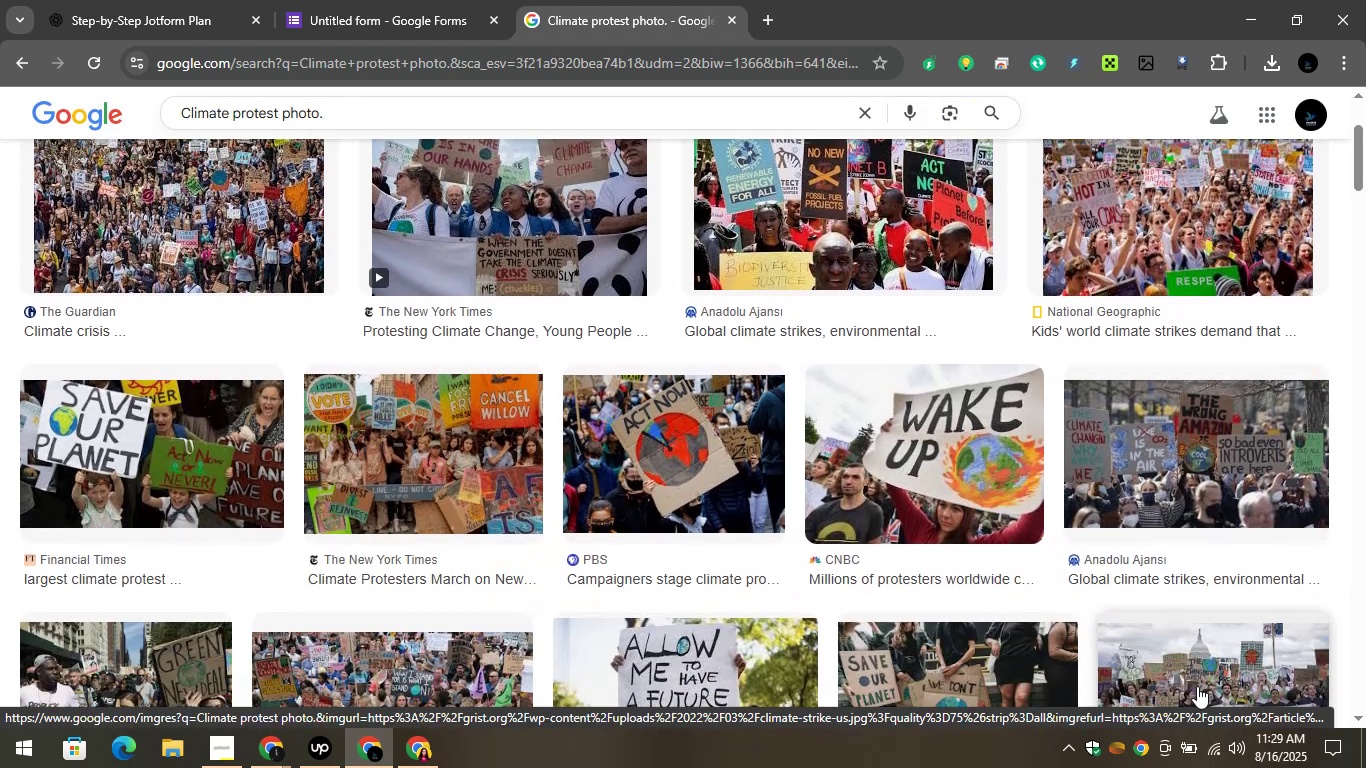 
left_click([878, 451])
 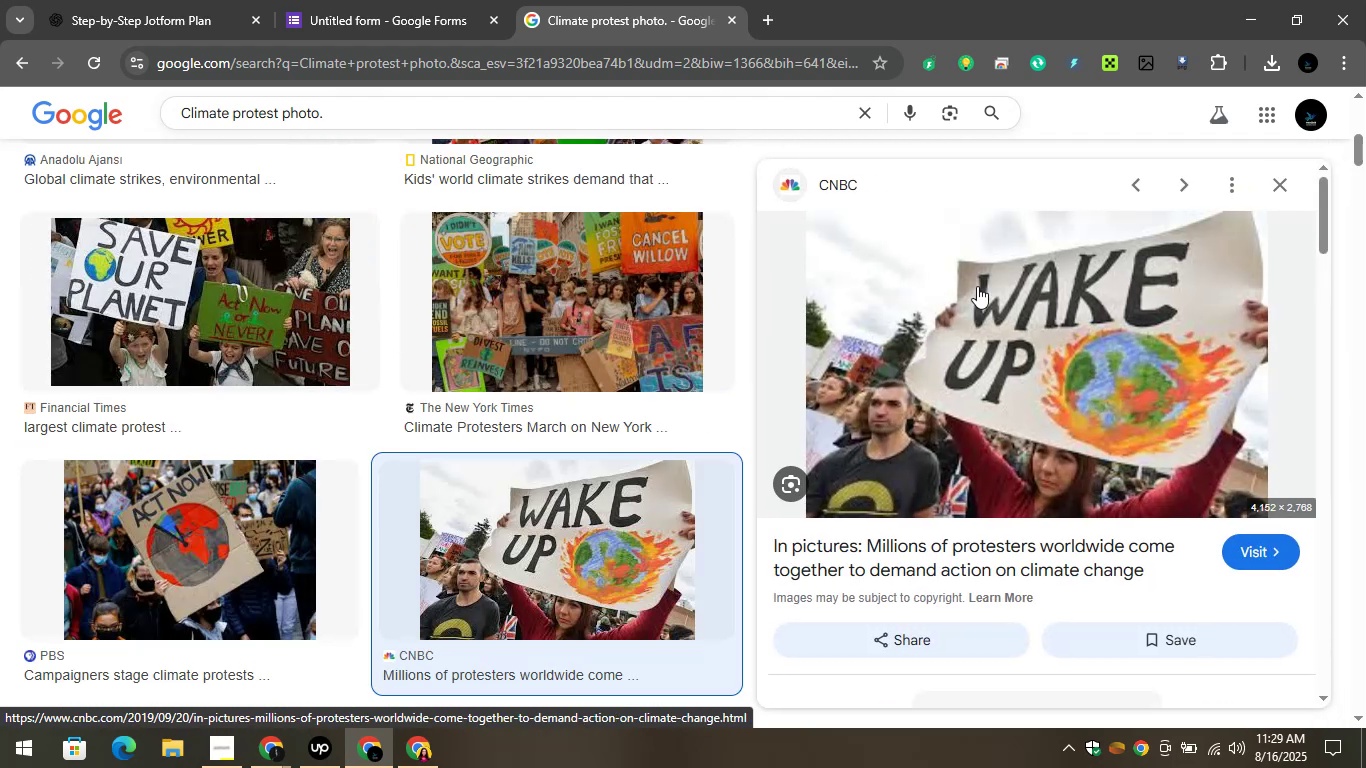 
right_click([961, 329])
 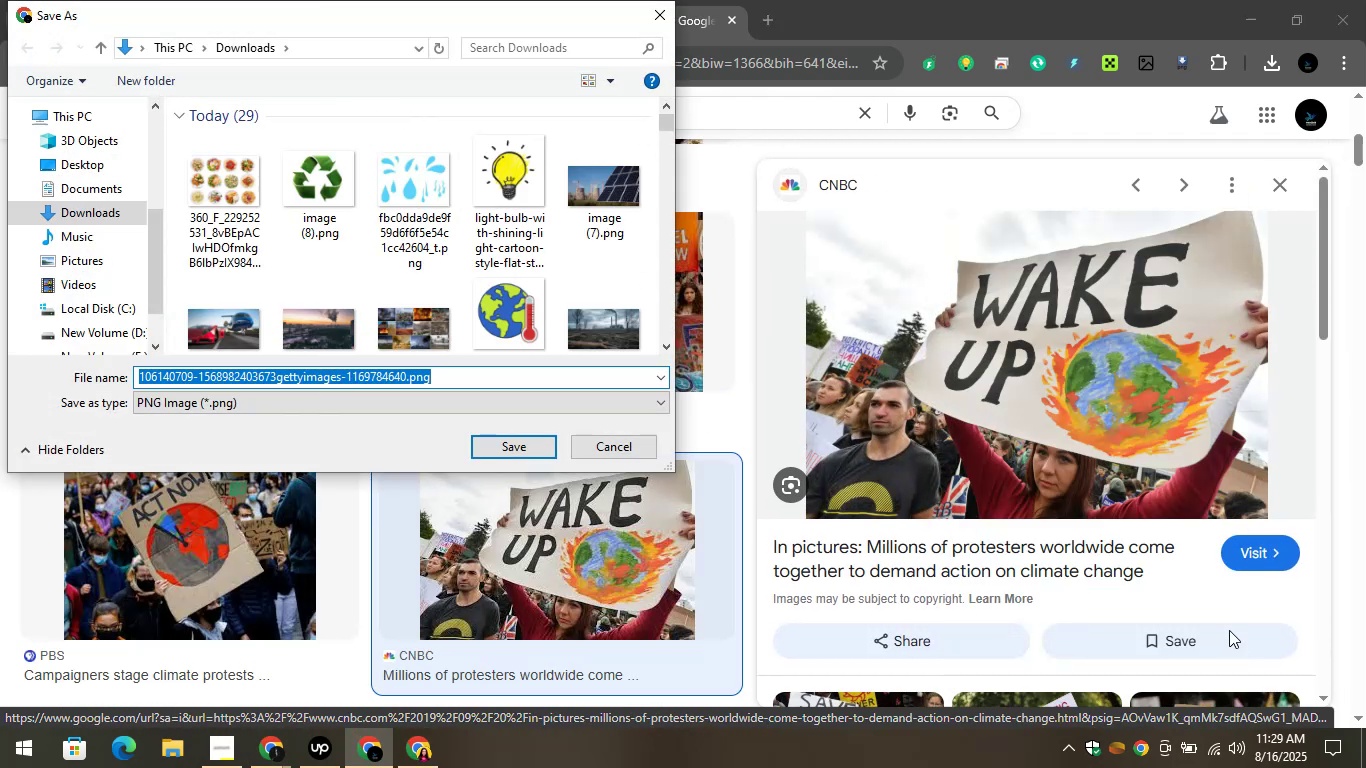 
wait(7.63)
 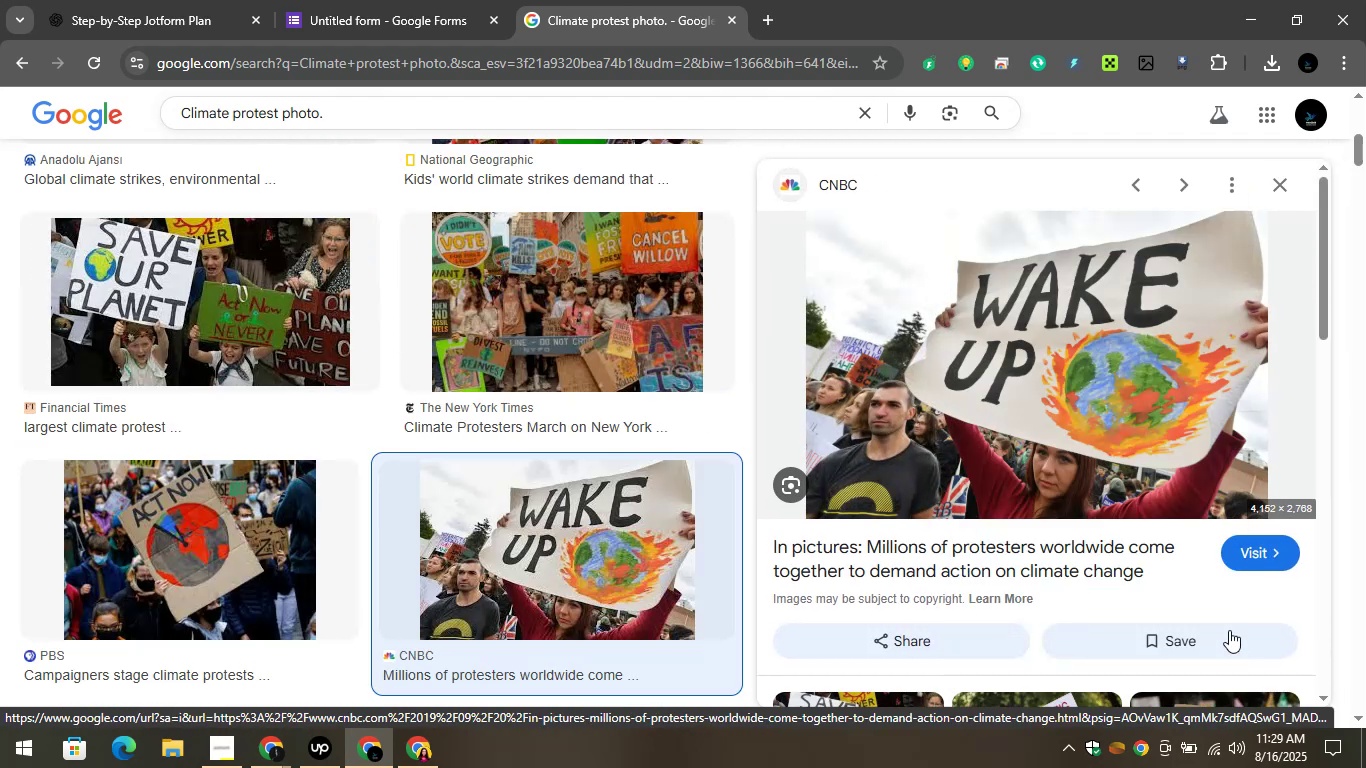 
left_click([530, 452])
 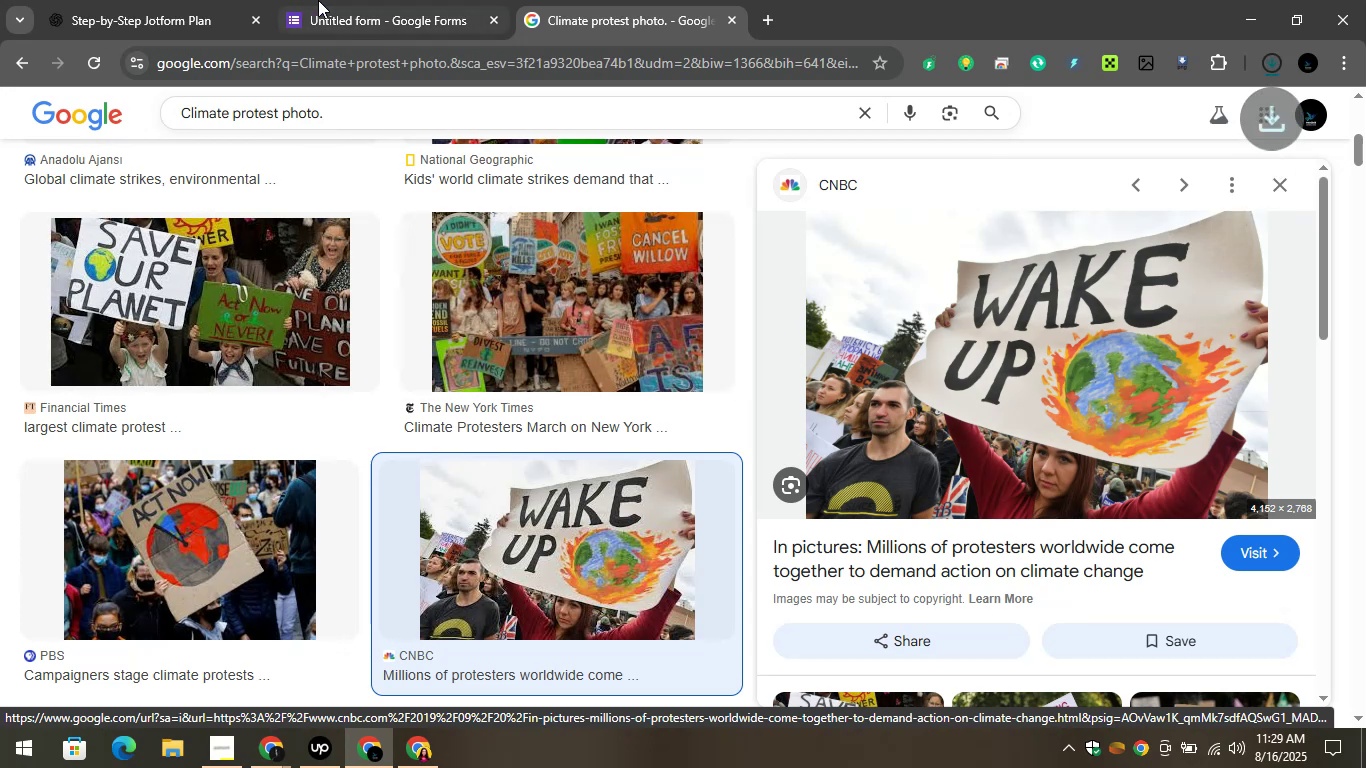 
left_click([325, 0])
 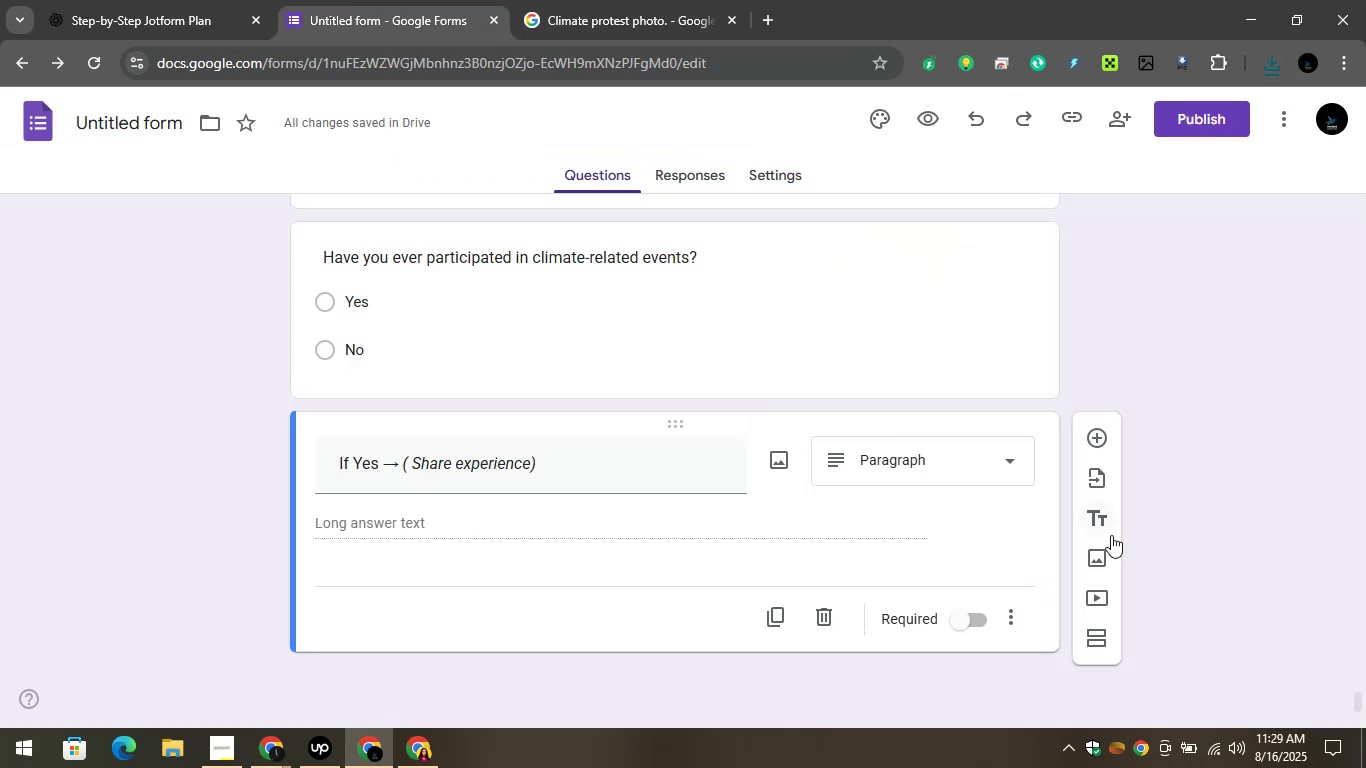 
left_click([1109, 556])
 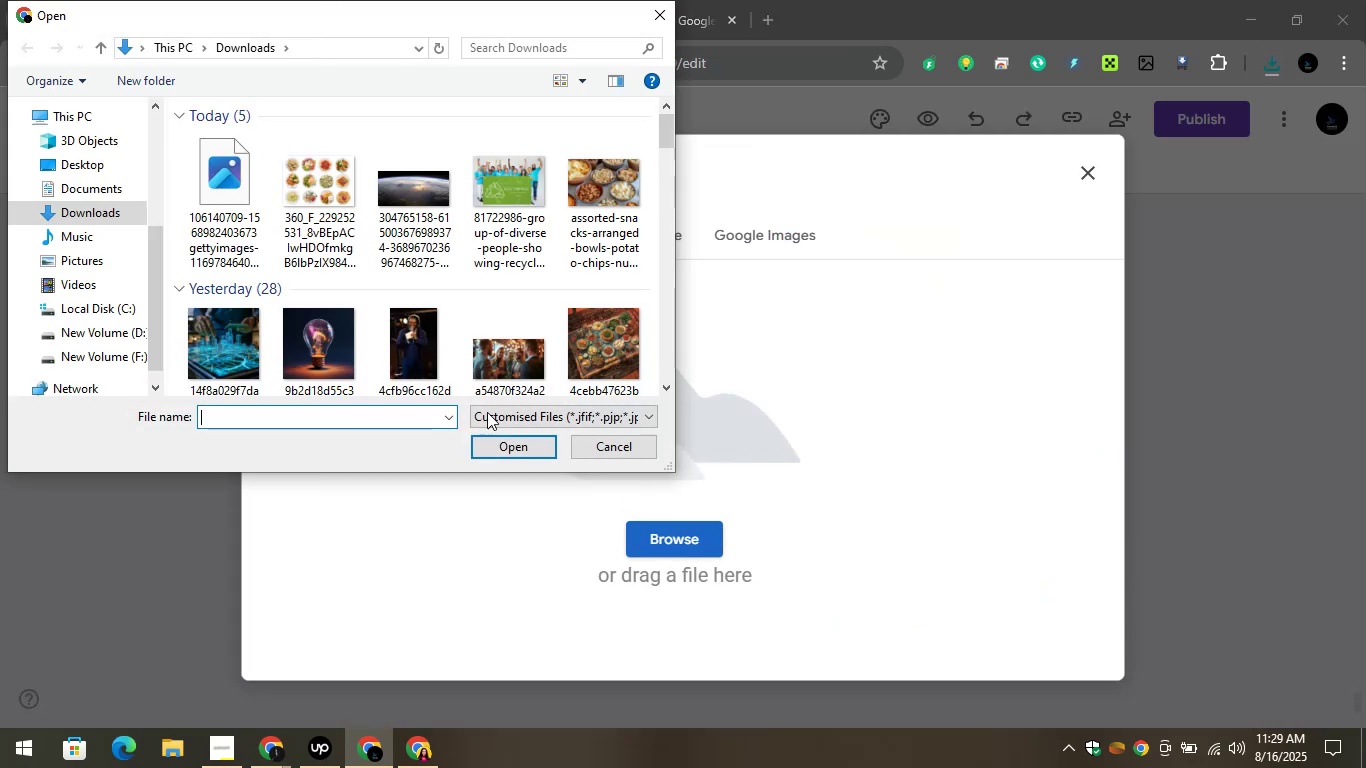 
left_click([223, 172])
 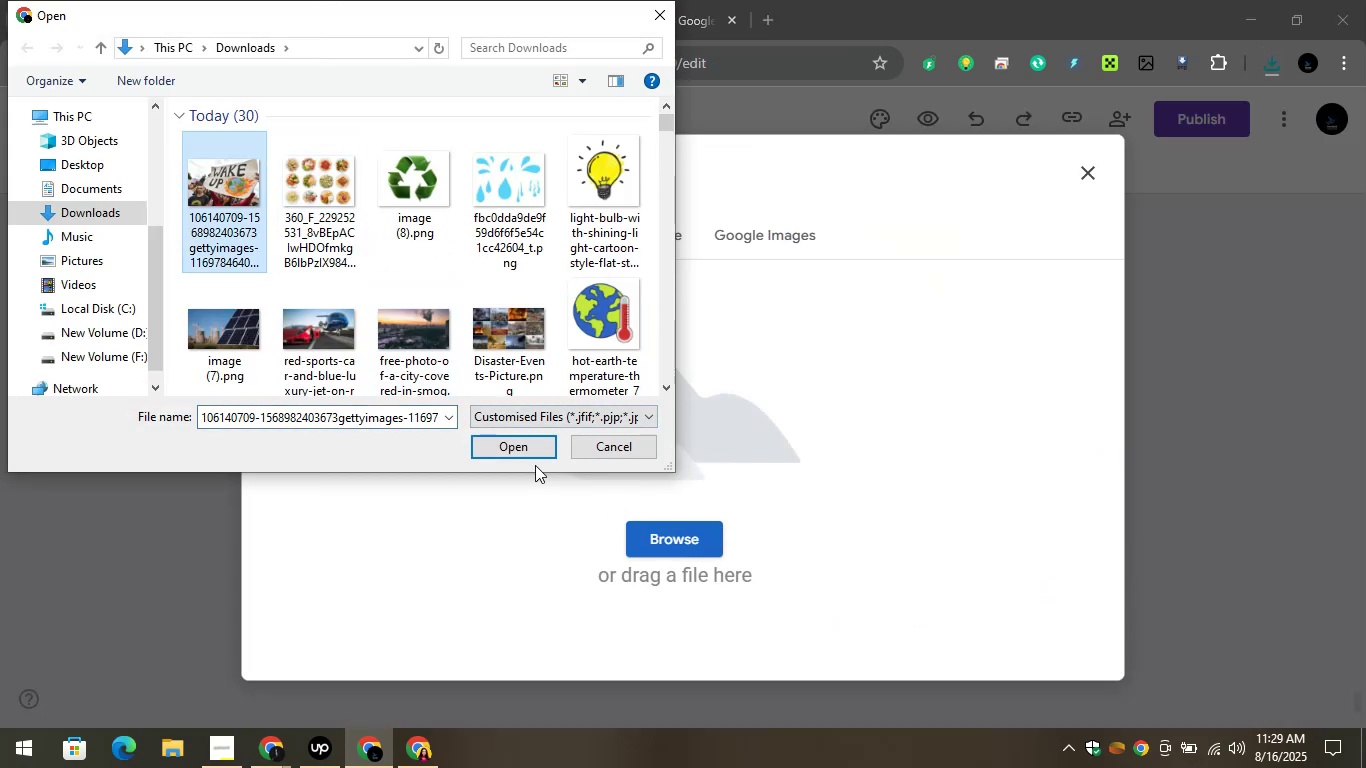 
left_click([516, 434])
 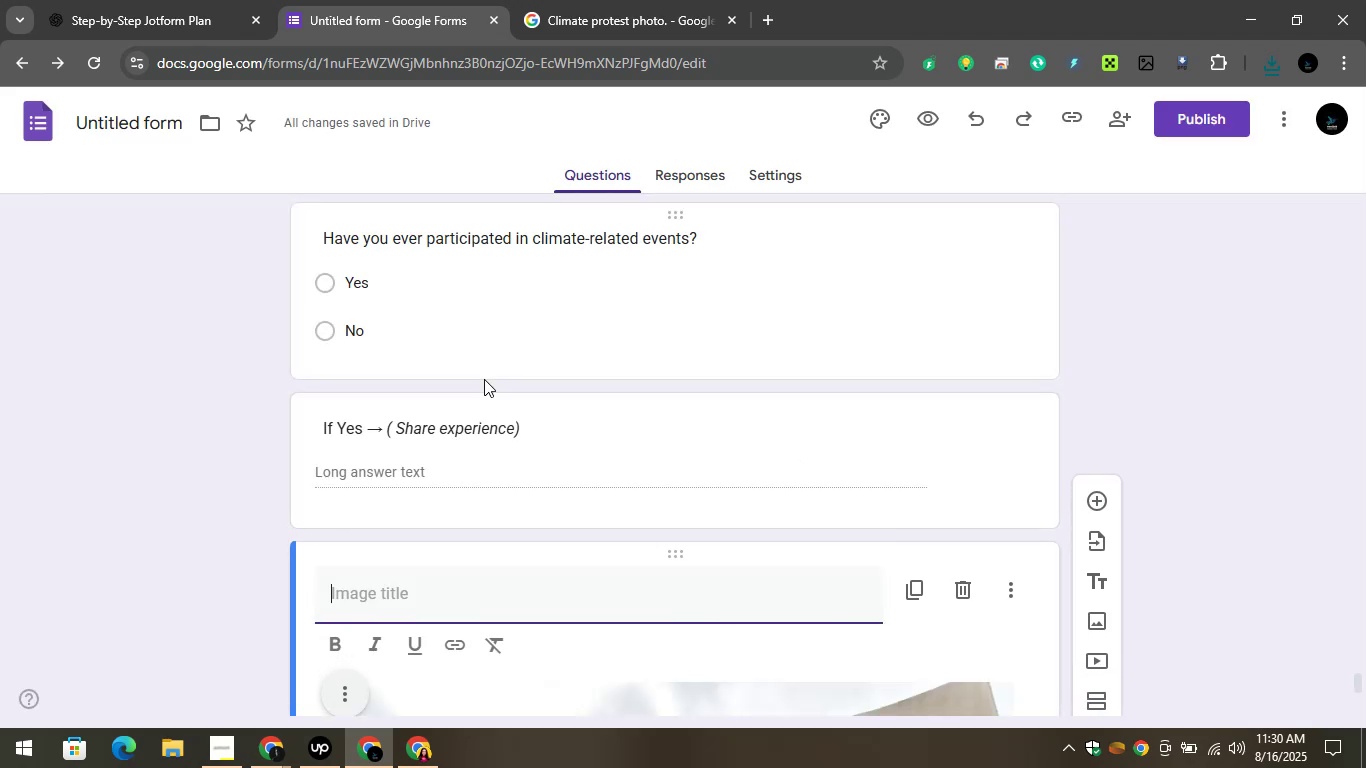 
wait(53.8)
 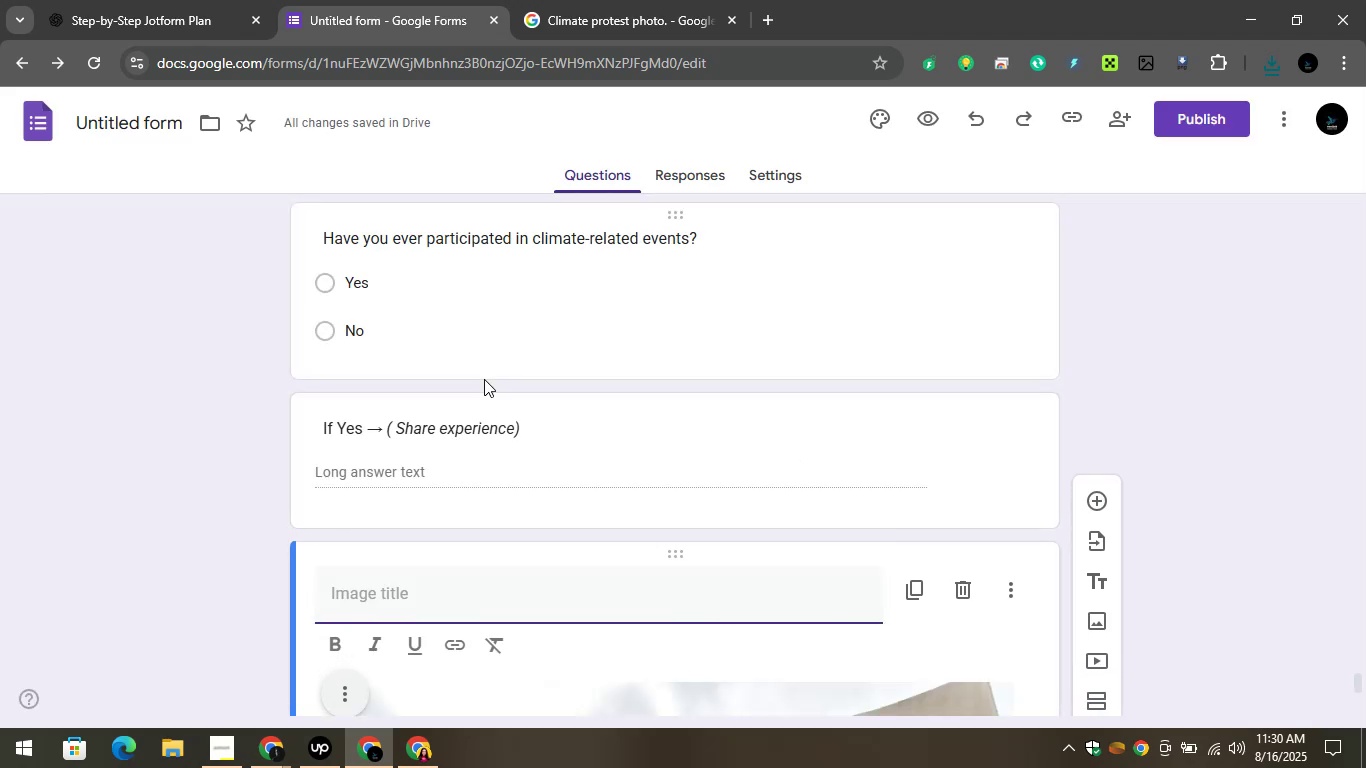 
key(Control+V)
 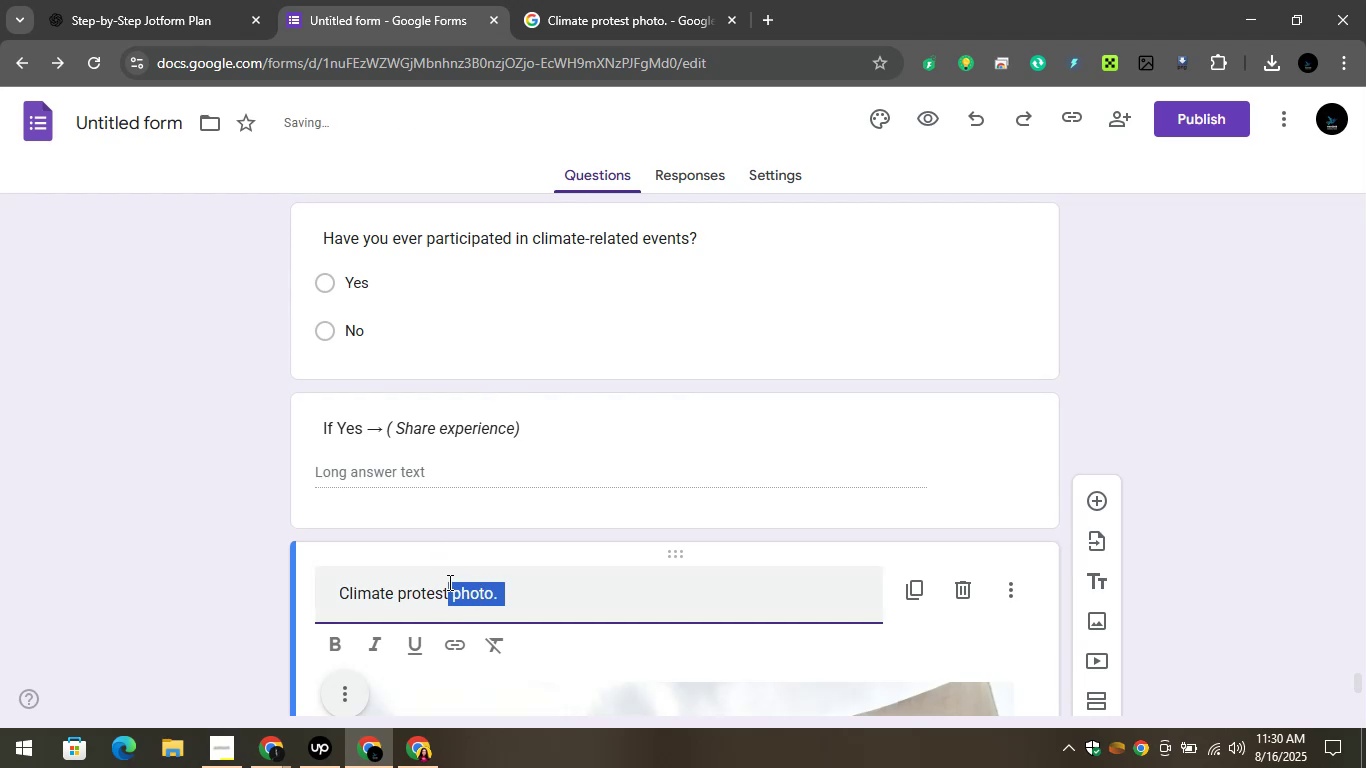 
key(Backspace)
 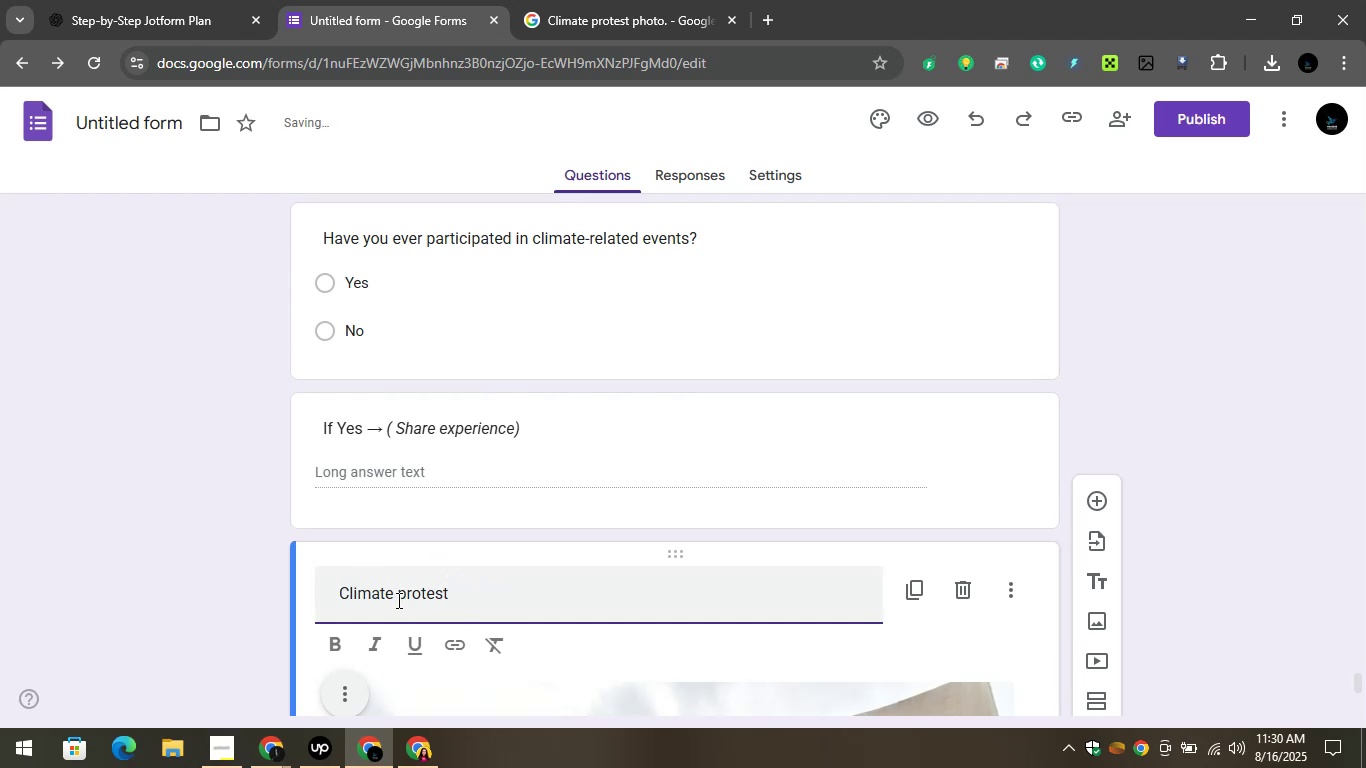 
left_click([397, 600])
 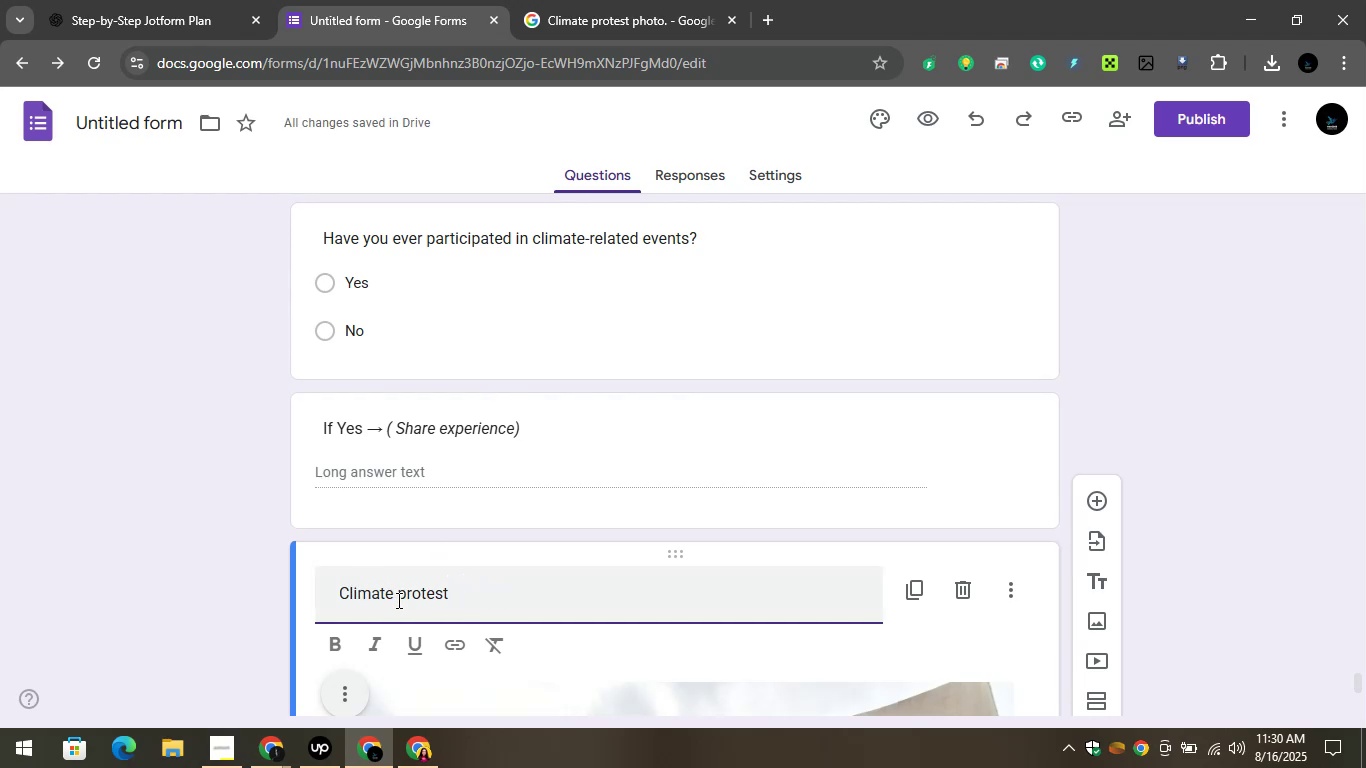 
type(change )
 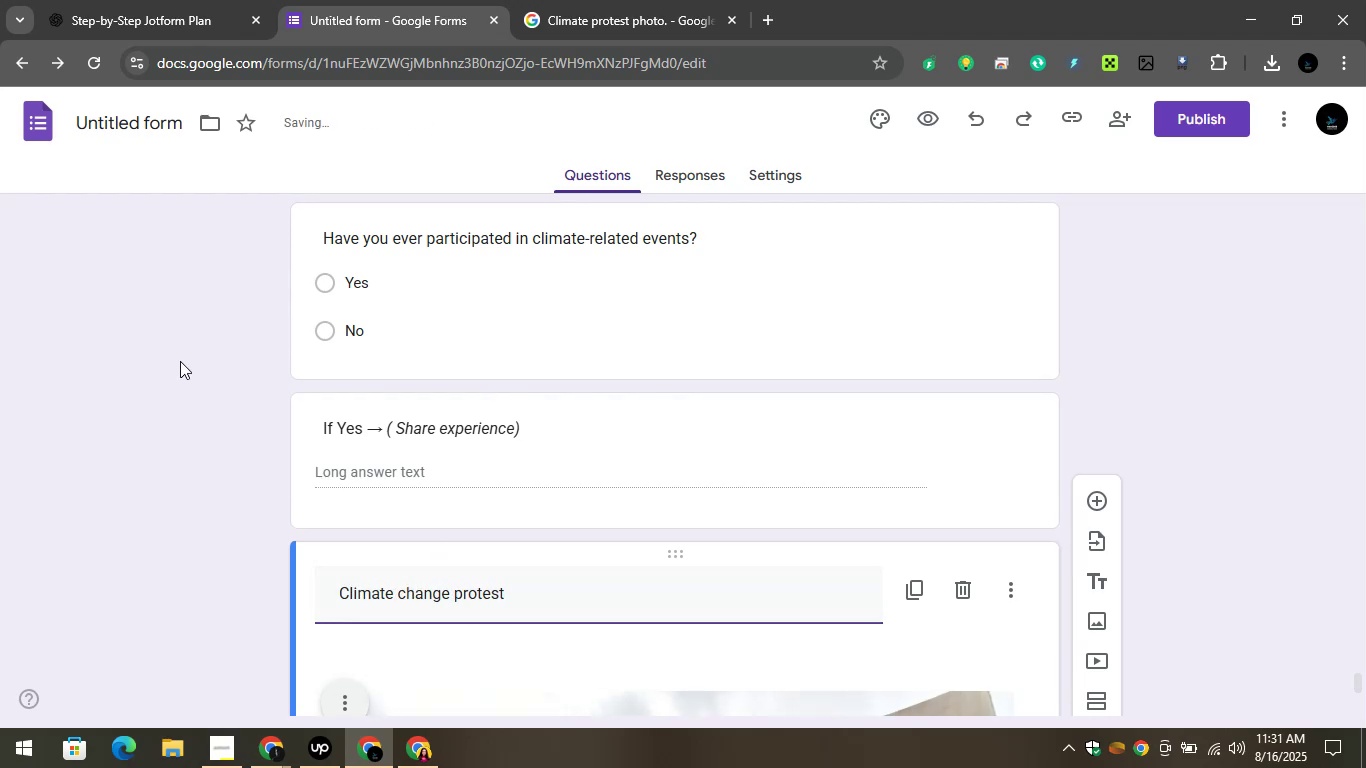 
scroll: coordinate [255, 428], scroll_direction: down, amount: 5.0
 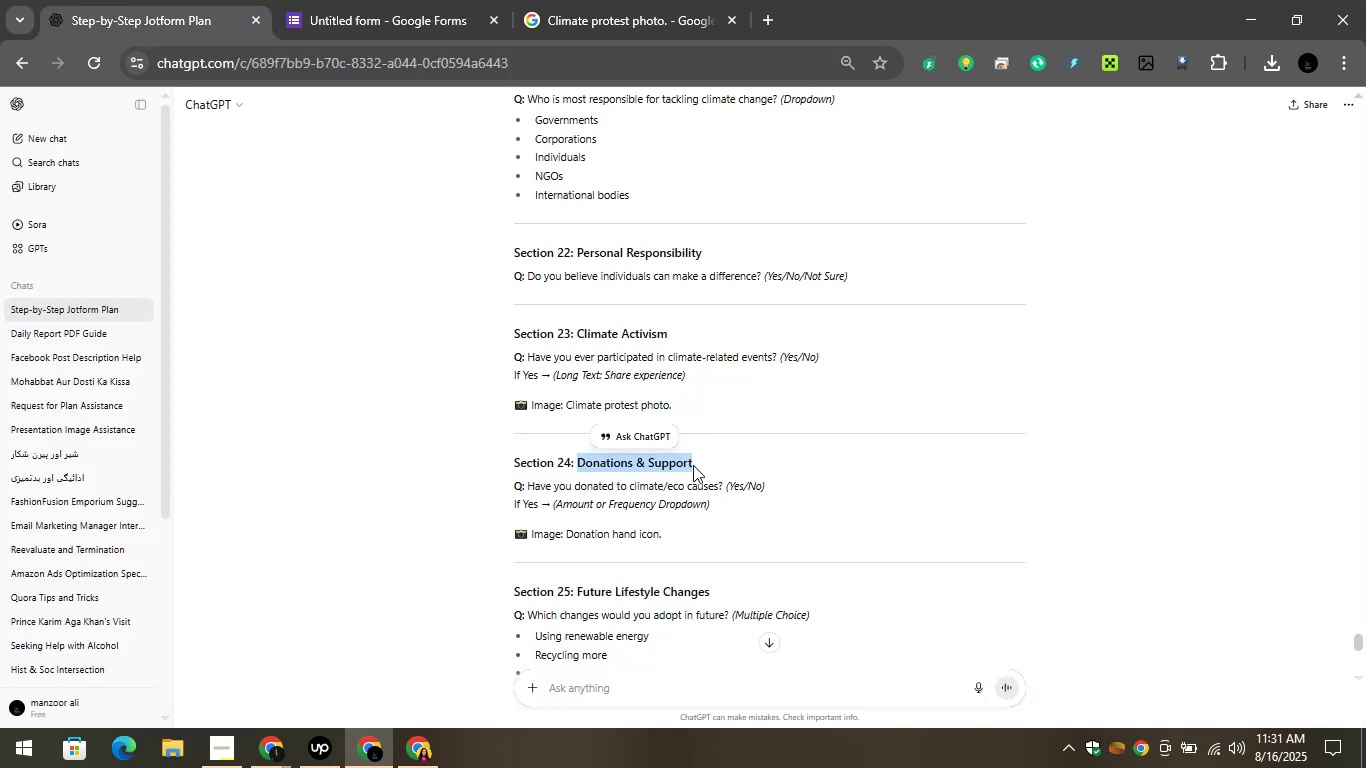 
wait(12.68)
 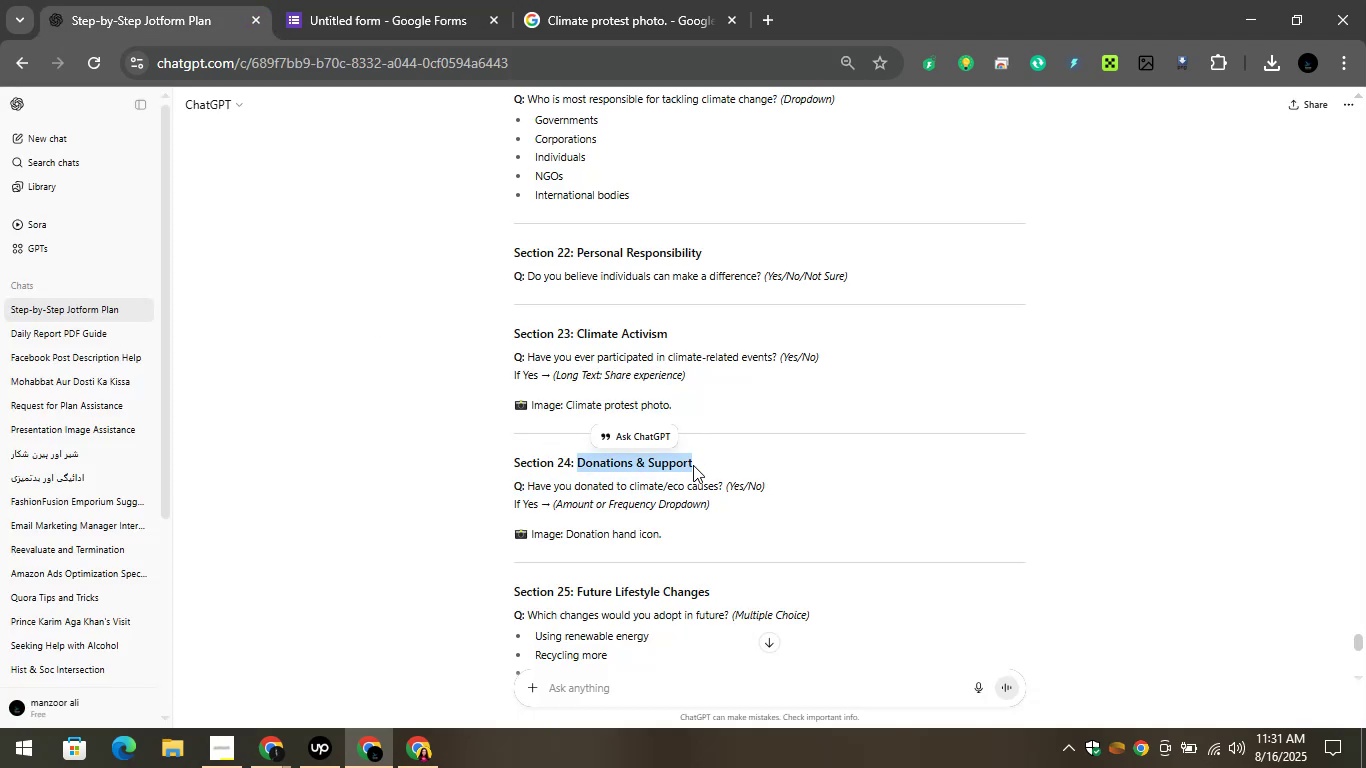 
key(Control+C)
 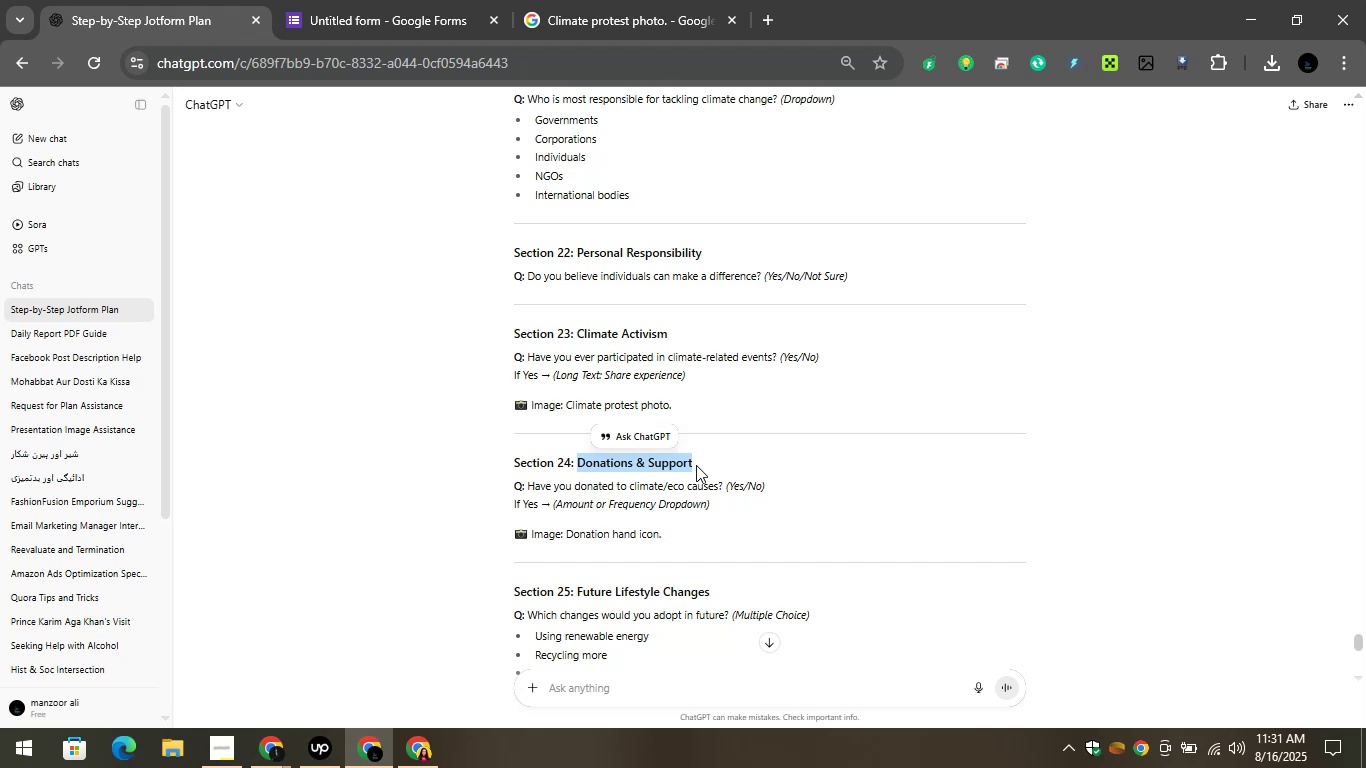 
key(Control+C)
 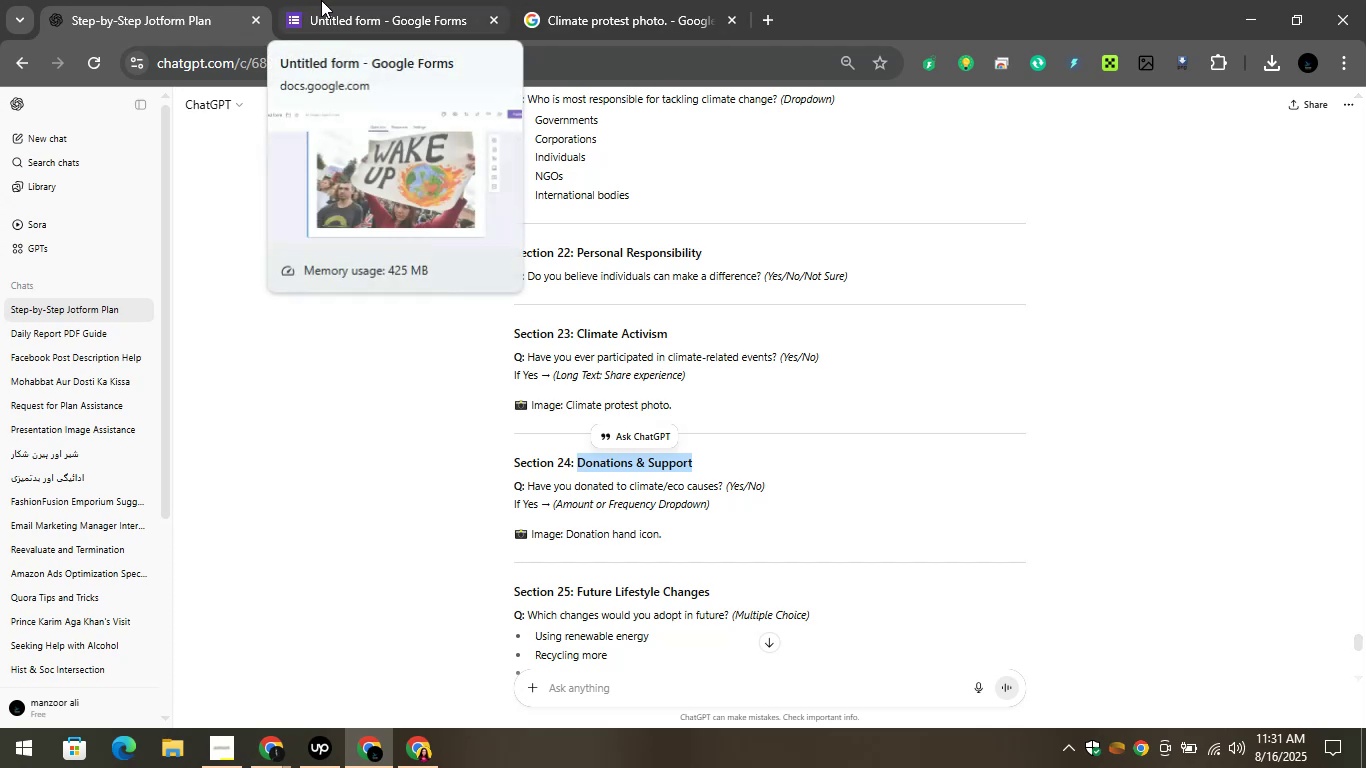 
left_click([321, 0])
 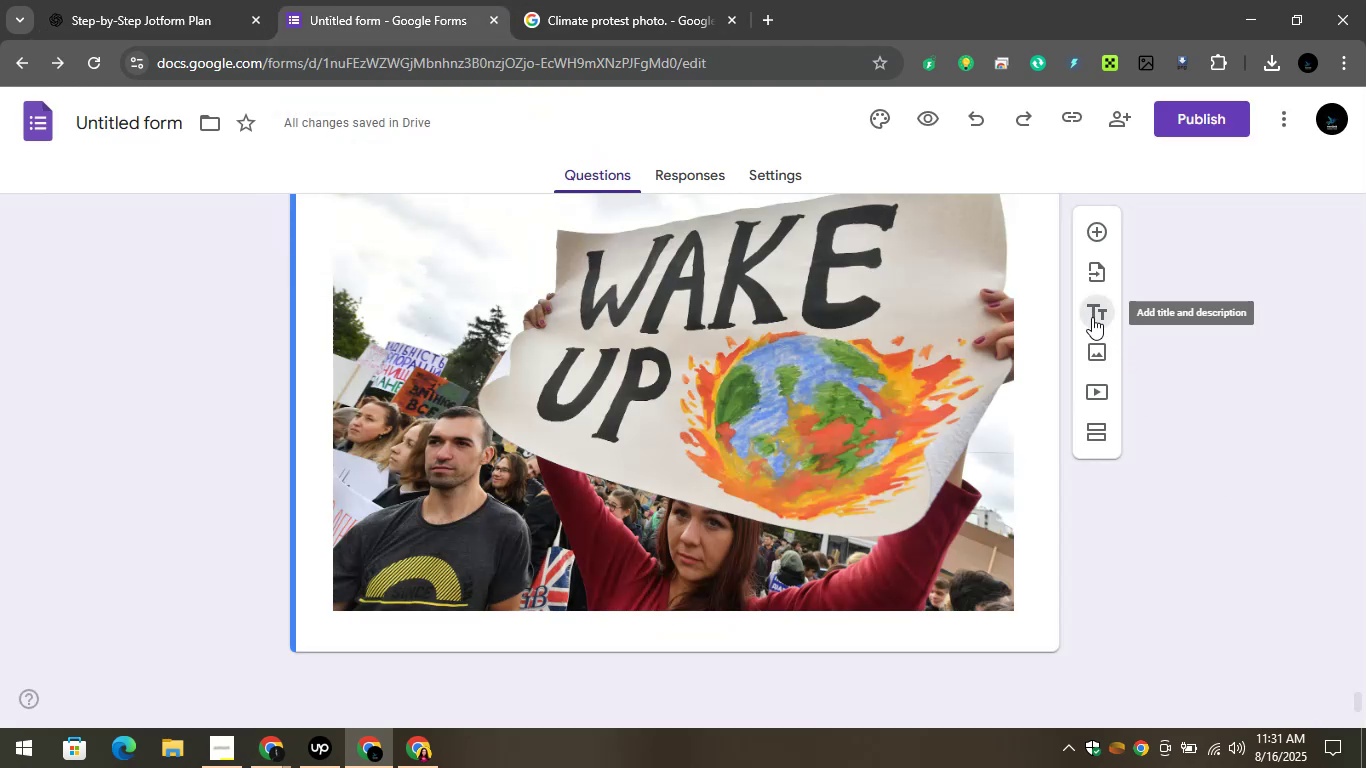 
scroll: coordinate [528, 573], scroll_direction: down, amount: 3.0
 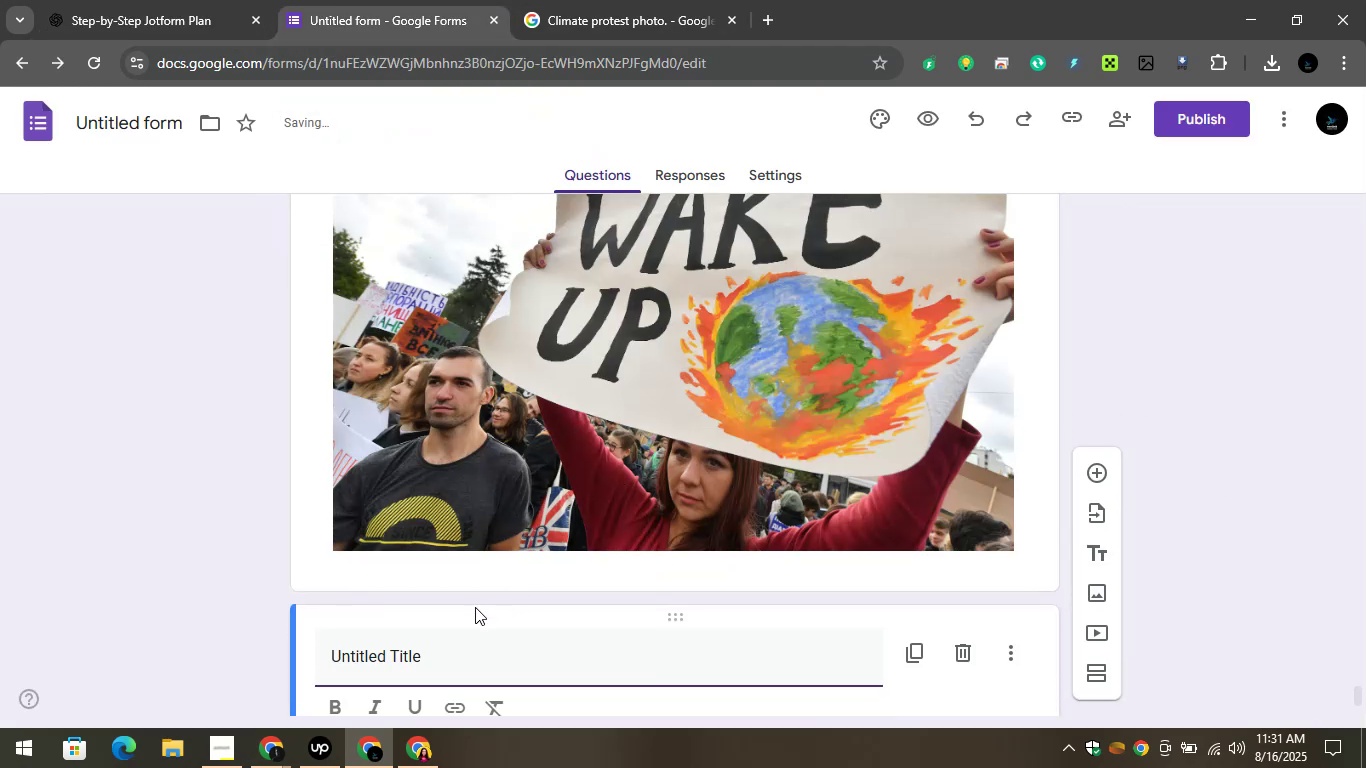 
key(Control+A)
 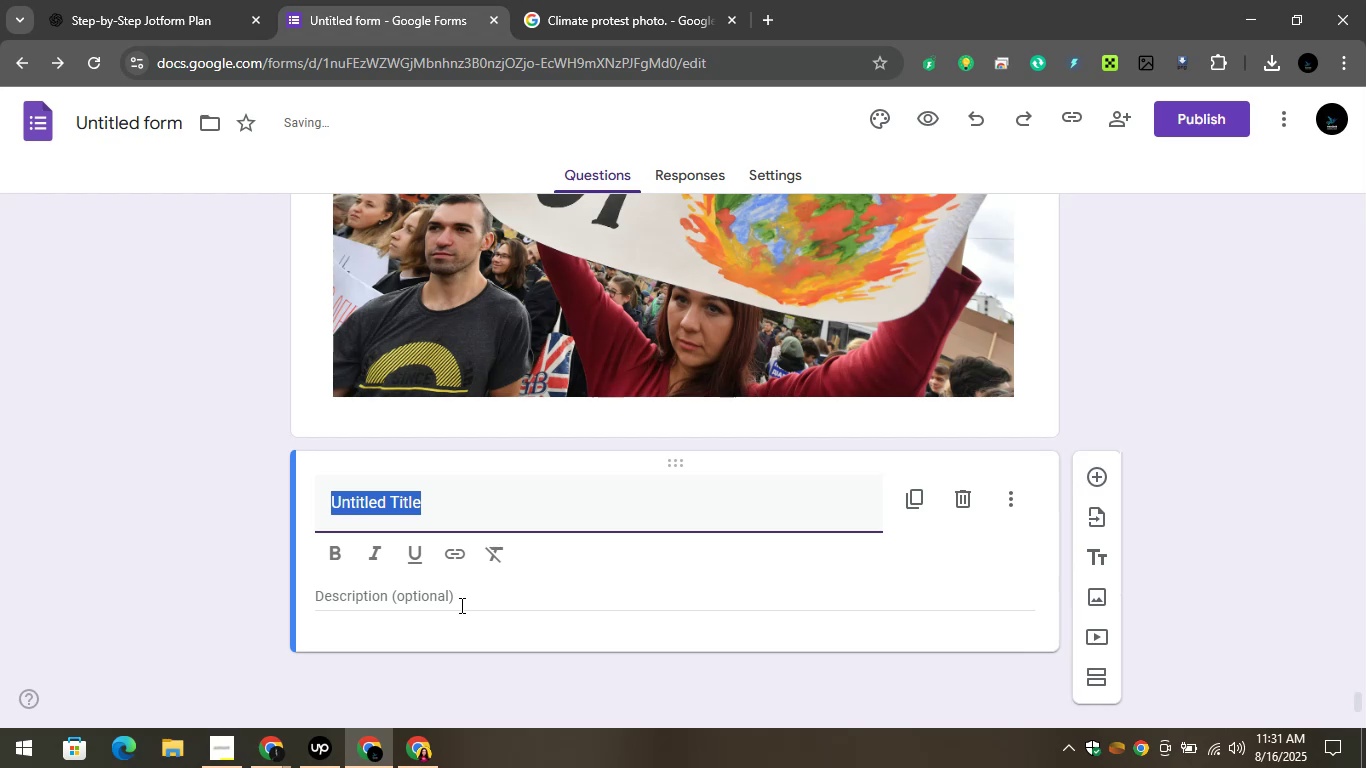 
key(Control+V)
 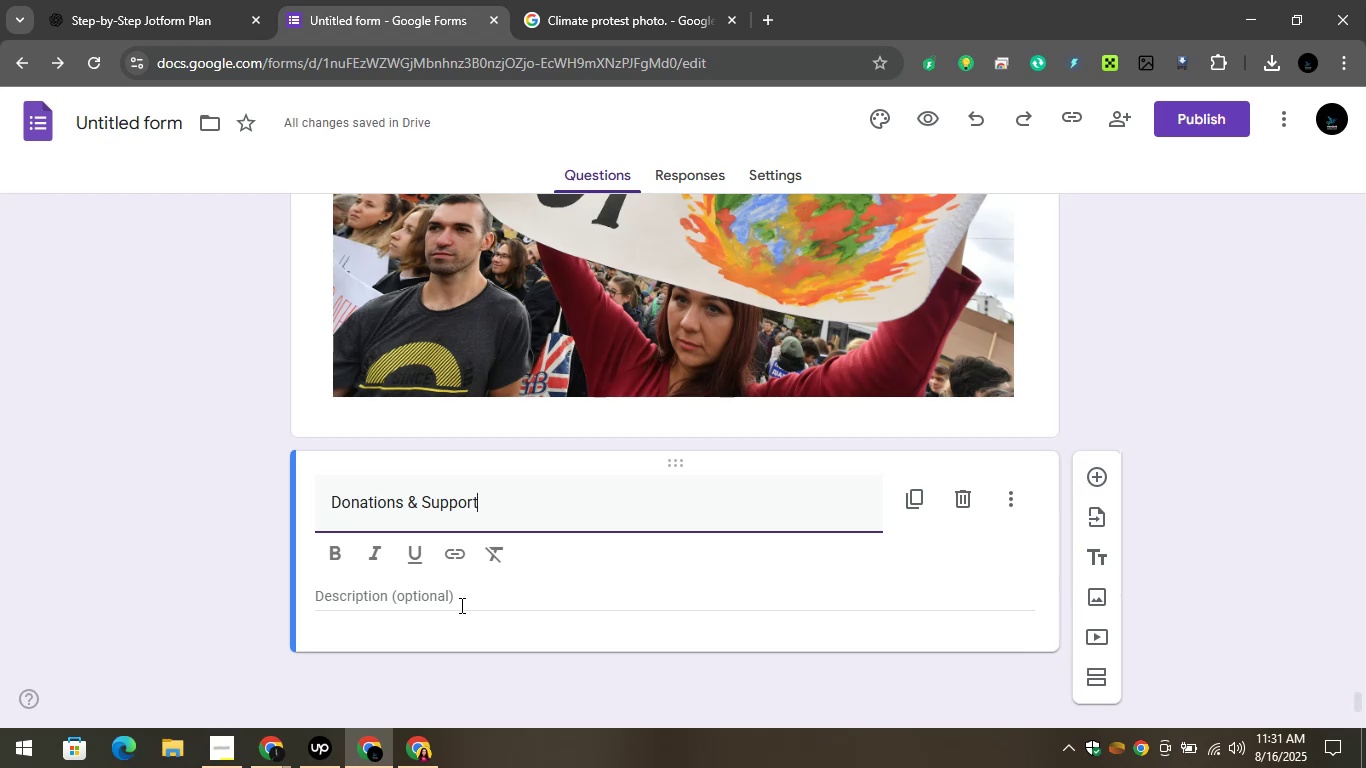 
key(Control+A)
 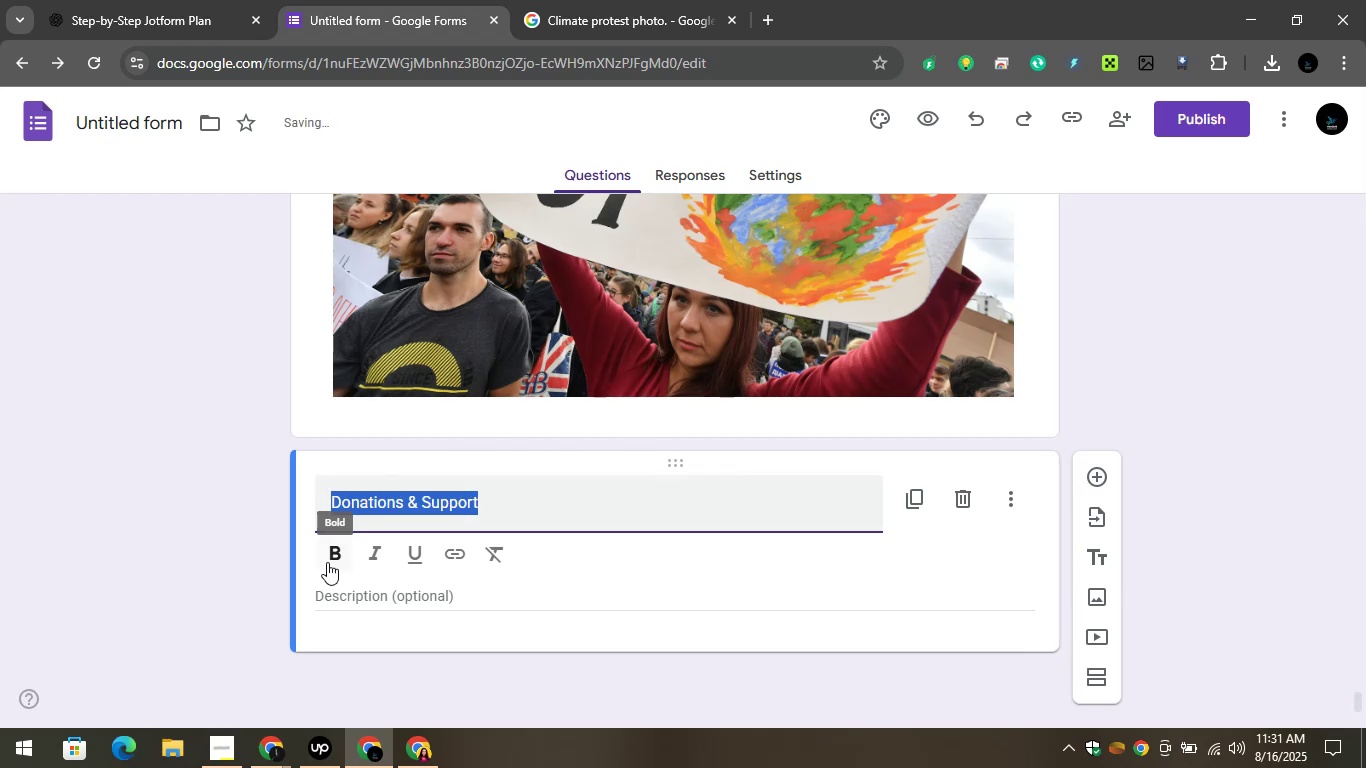 
left_click([327, 553])
 